 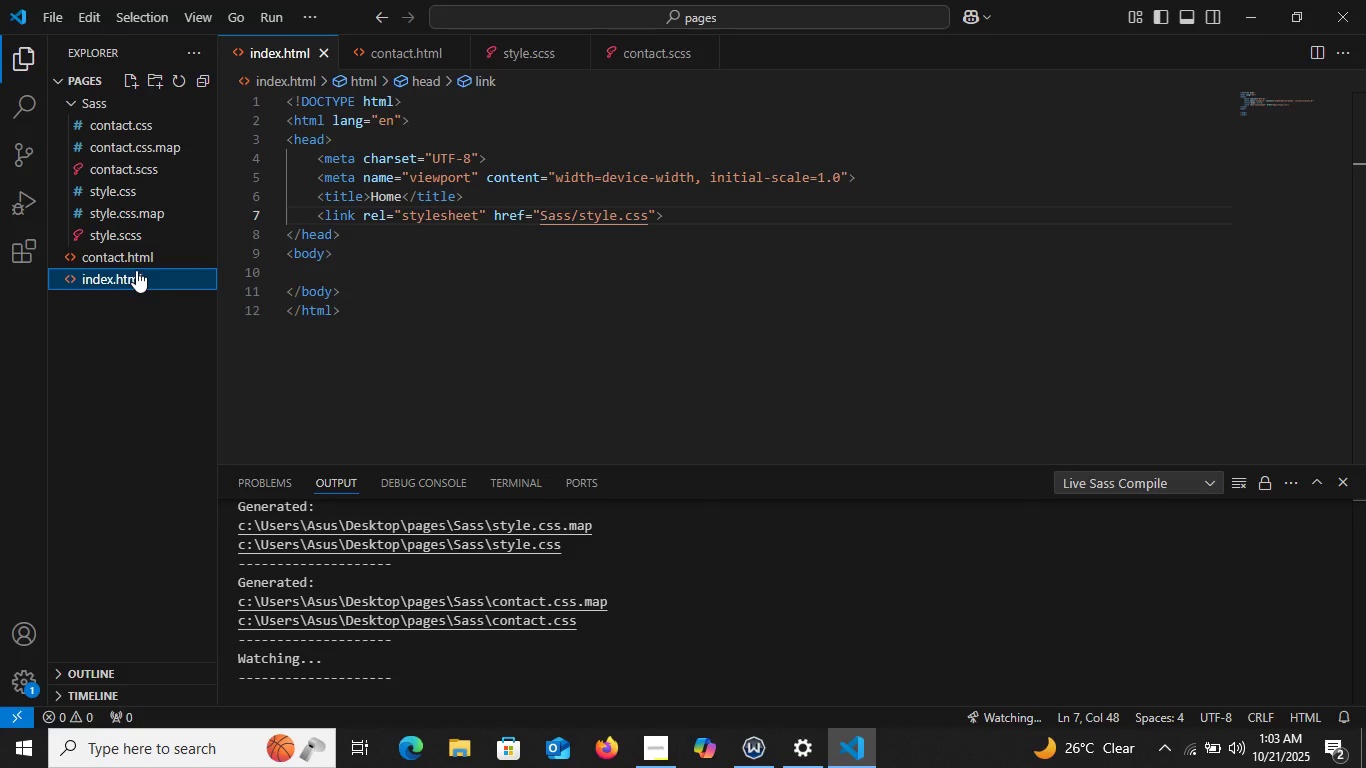 
left_click([343, 269])
 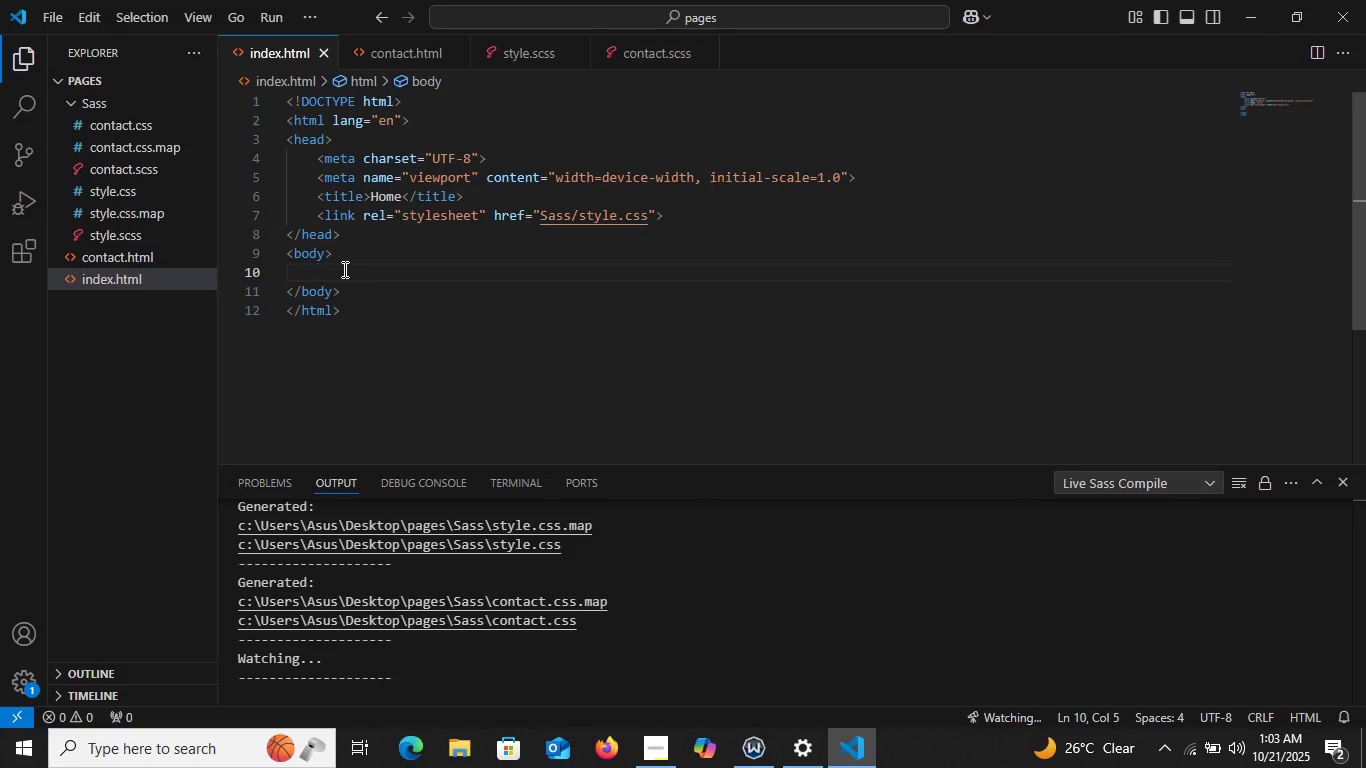 
type(div.wrap)
 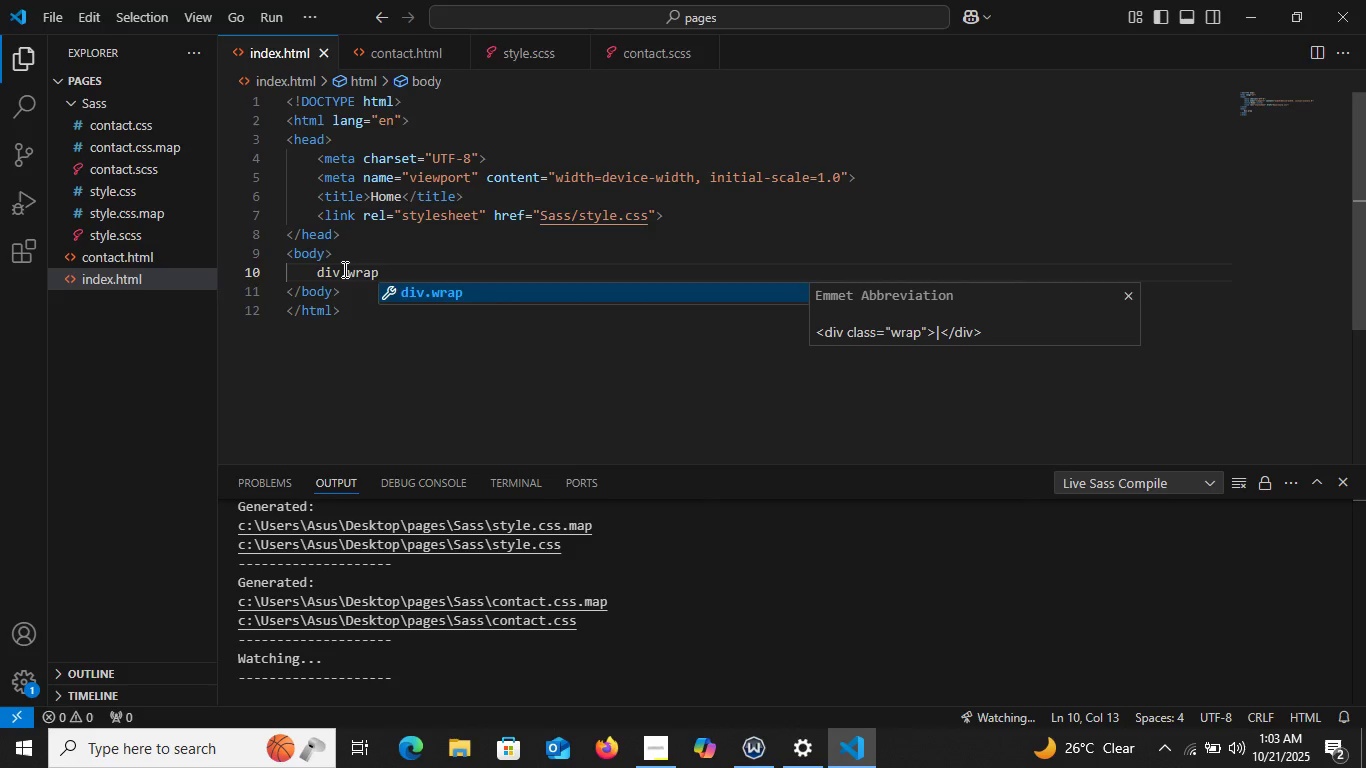 
key(Enter)
 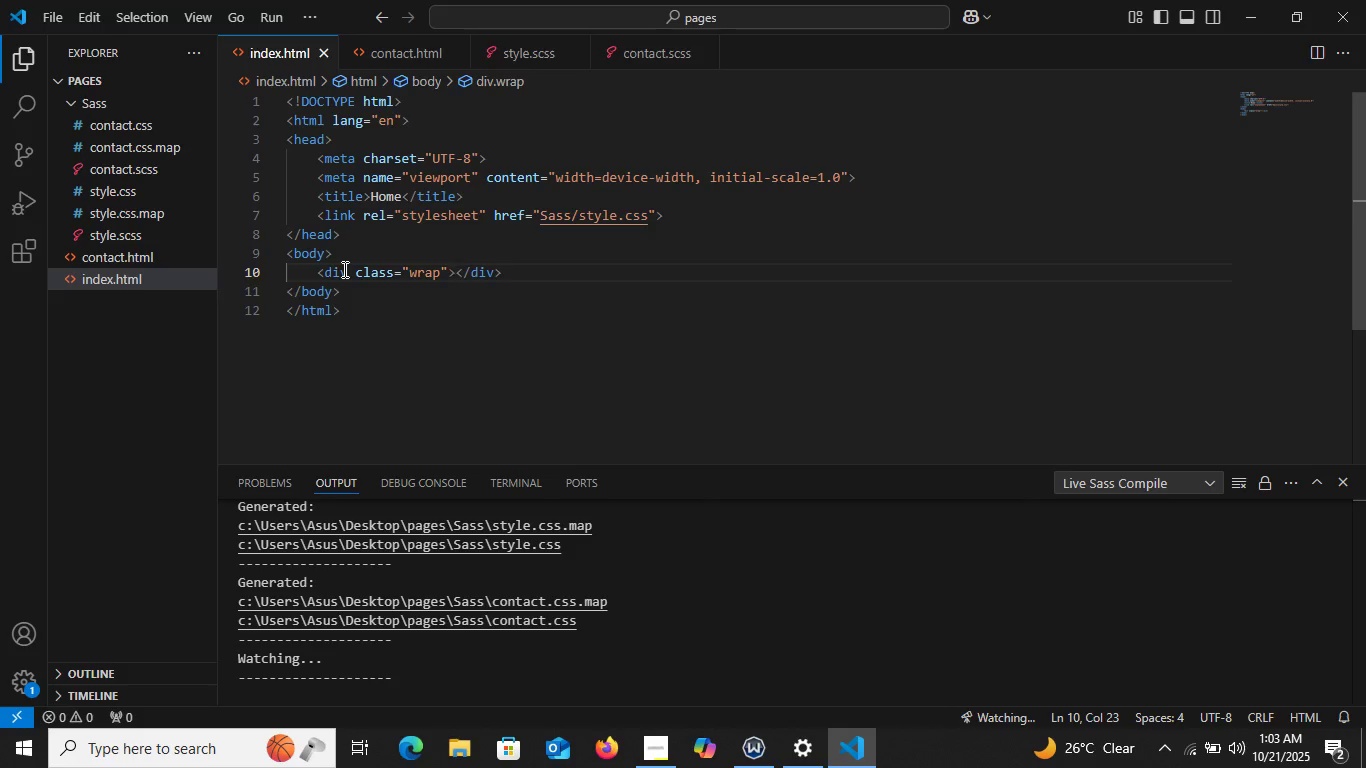 
key(Enter)
 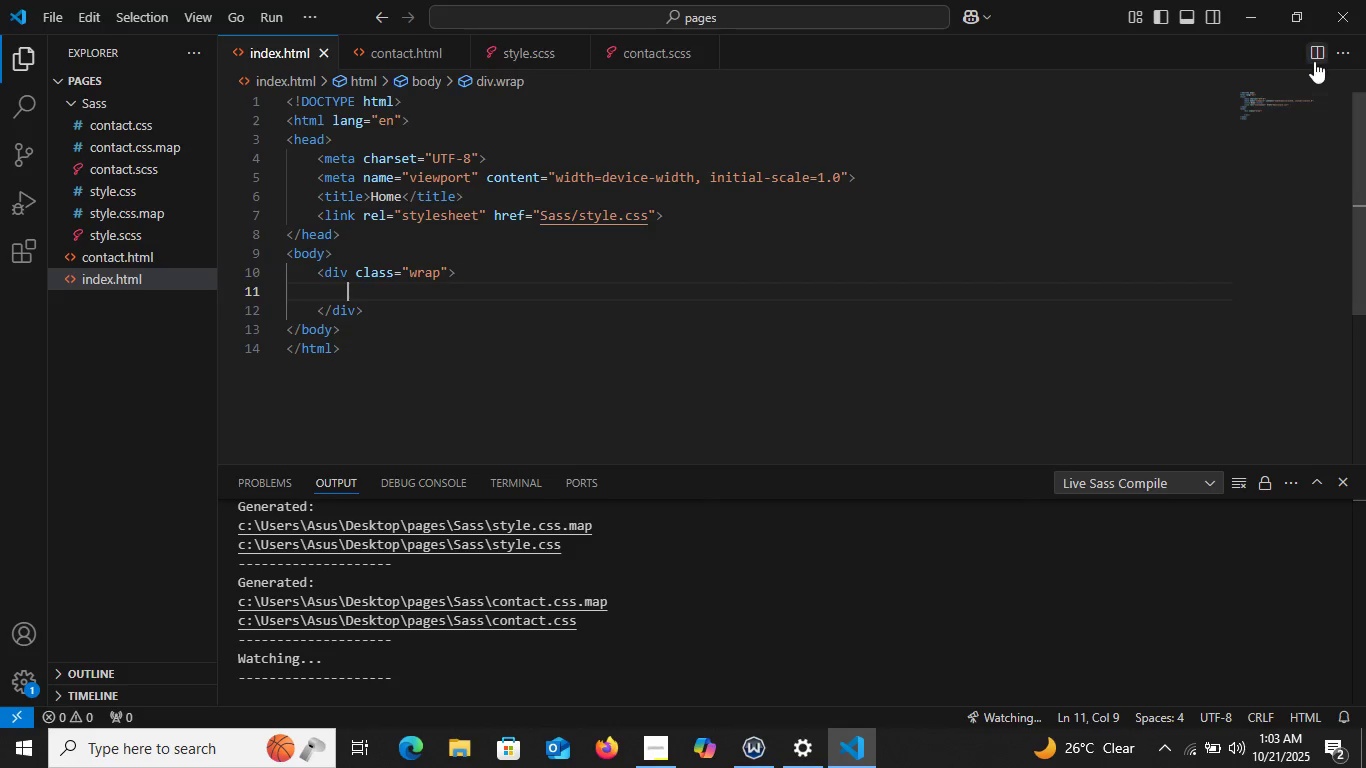 
left_click([1314, 60])
 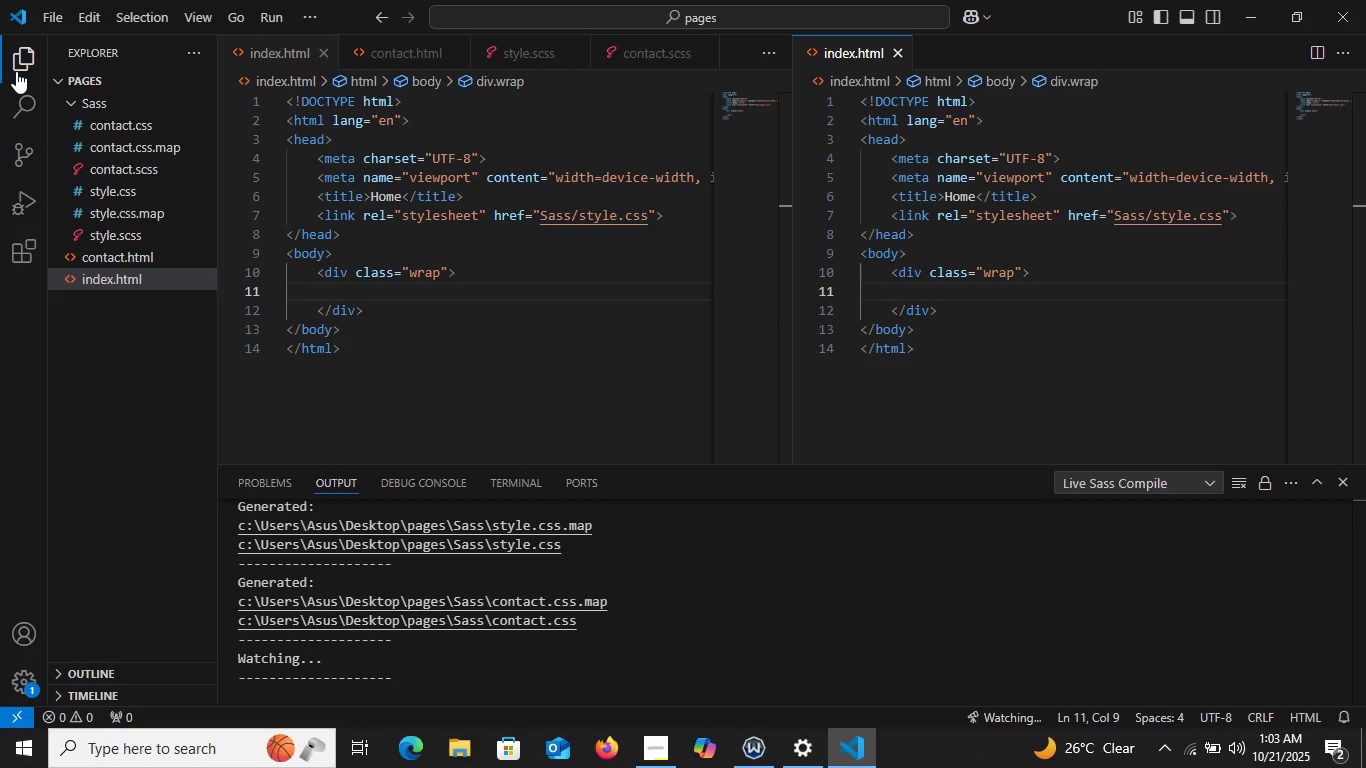 
left_click([17, 58])
 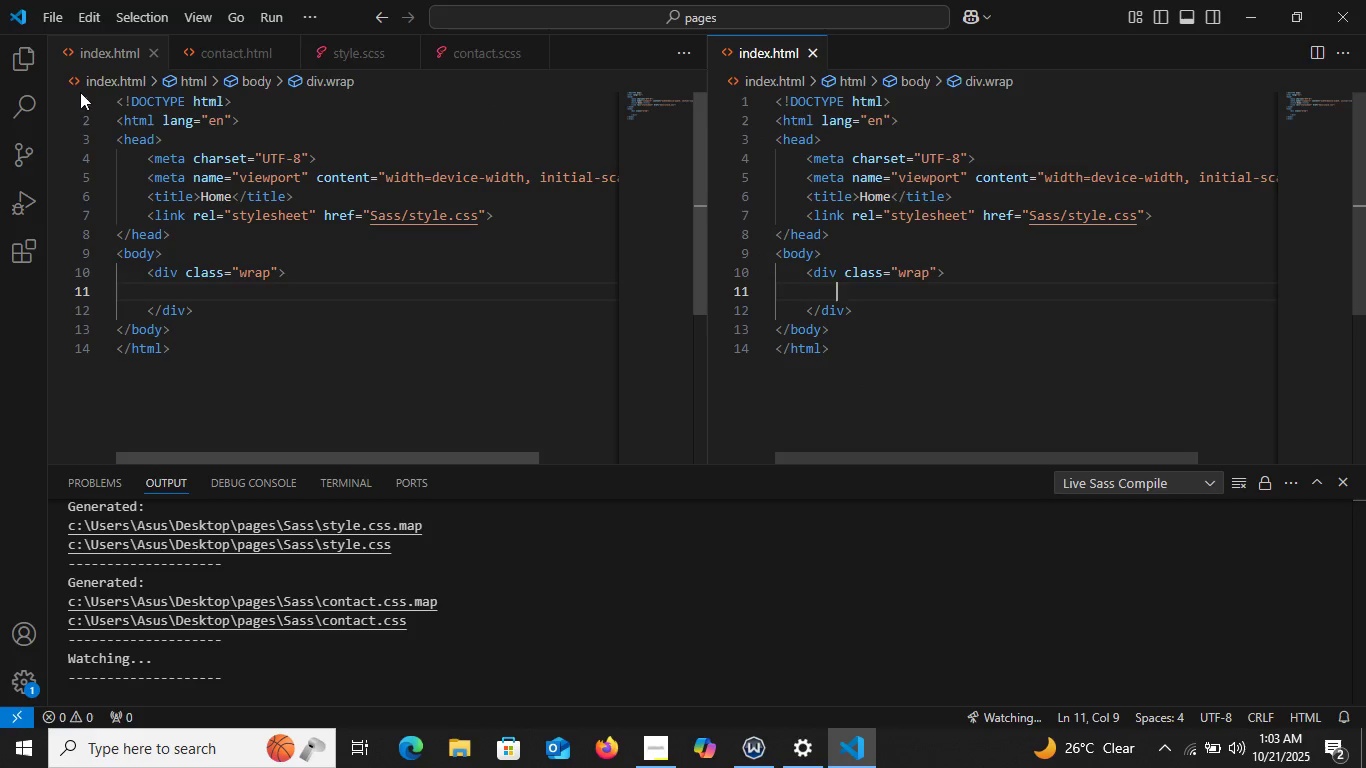 
wait(11.41)
 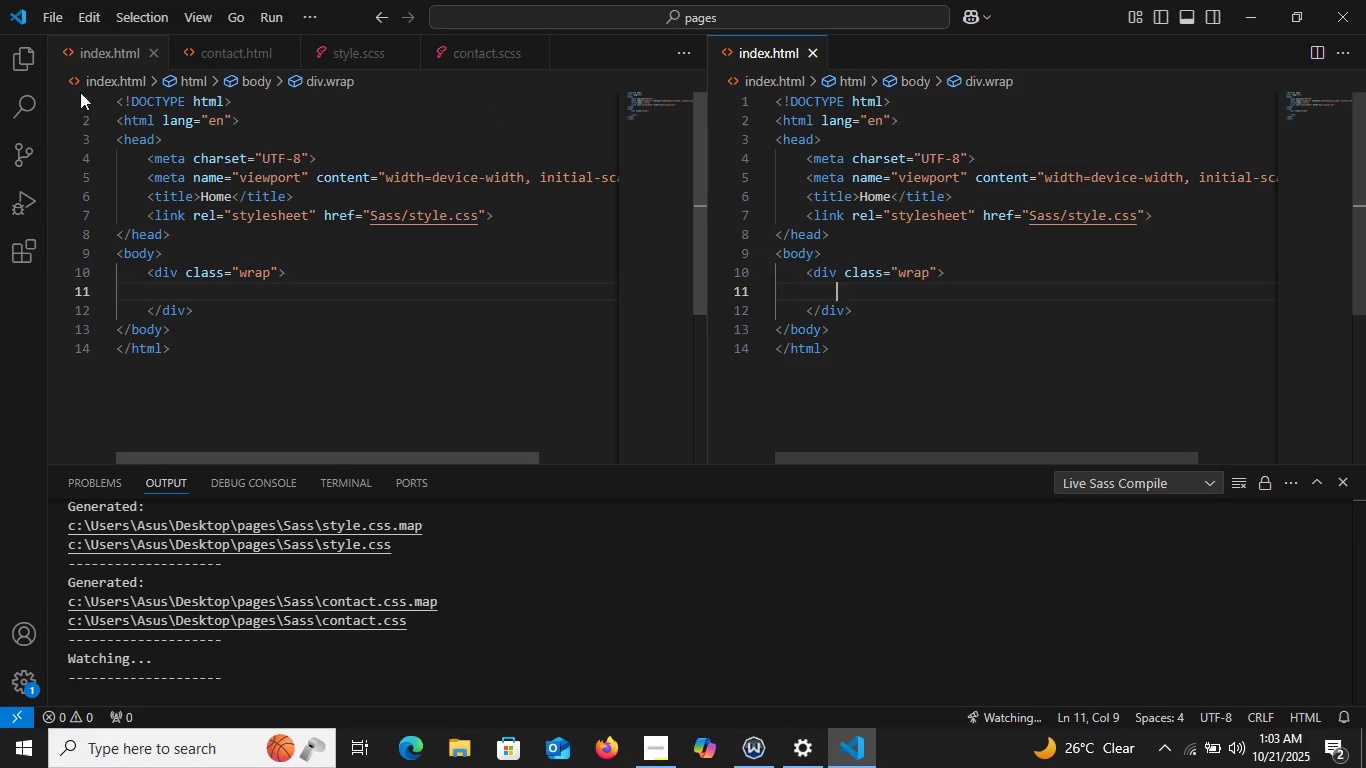 
left_click_drag(start_coordinate=[772, 54], to_coordinate=[322, 44])
 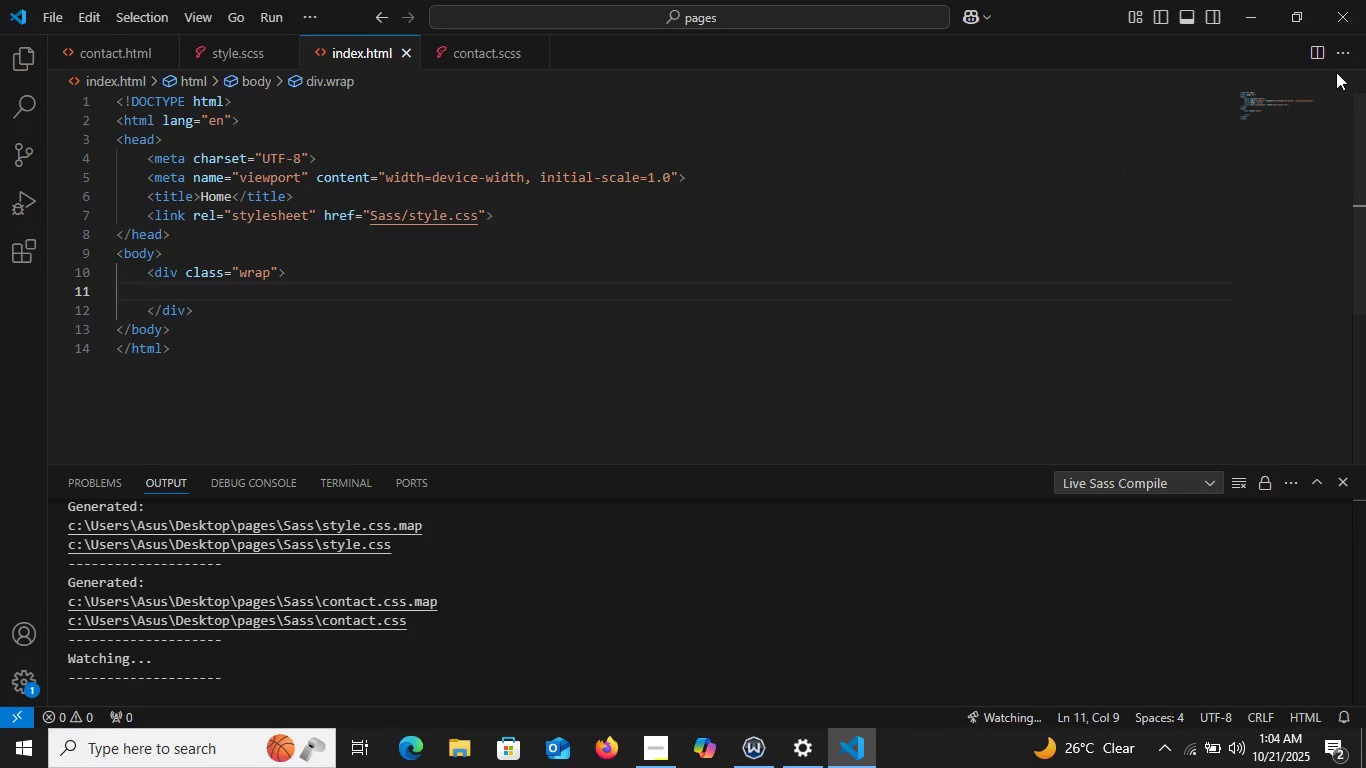 
left_click([1320, 53])
 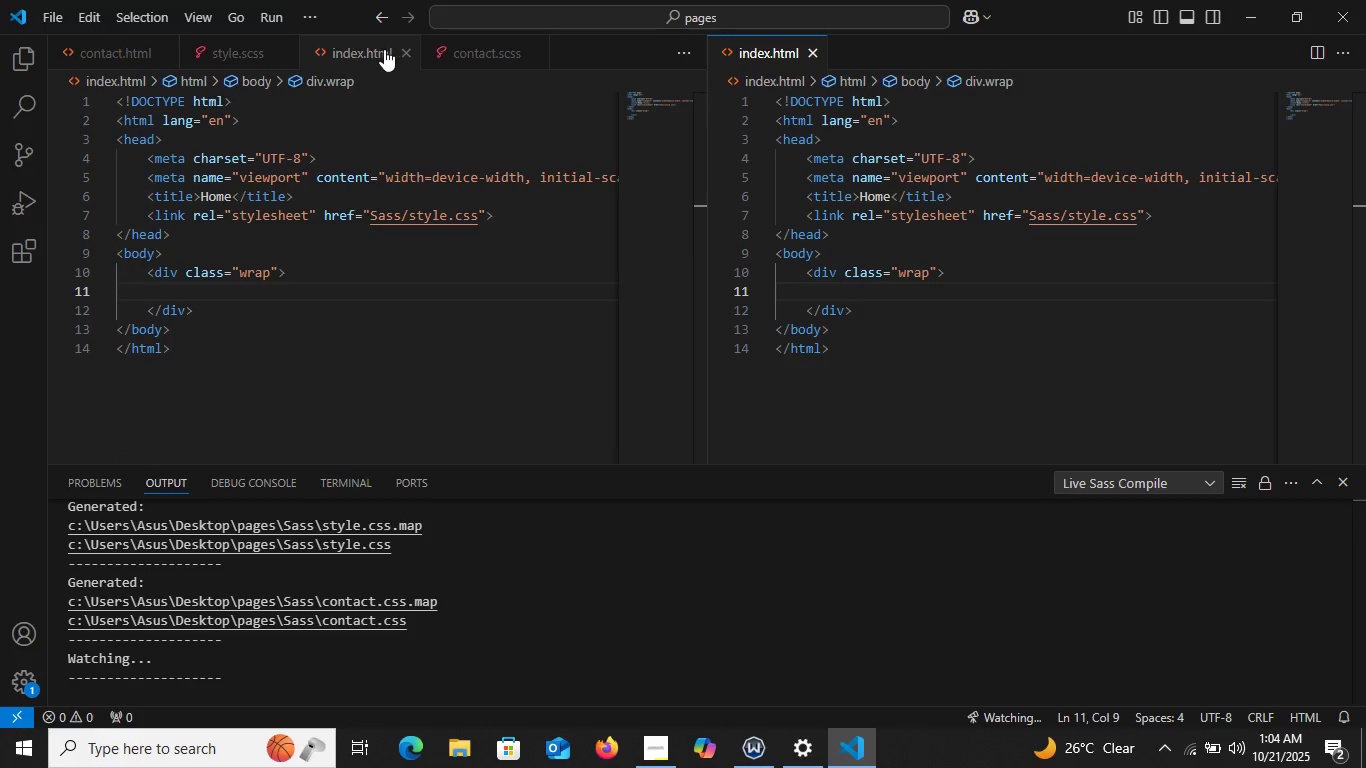 
left_click_drag(start_coordinate=[250, 46], to_coordinate=[782, 46])
 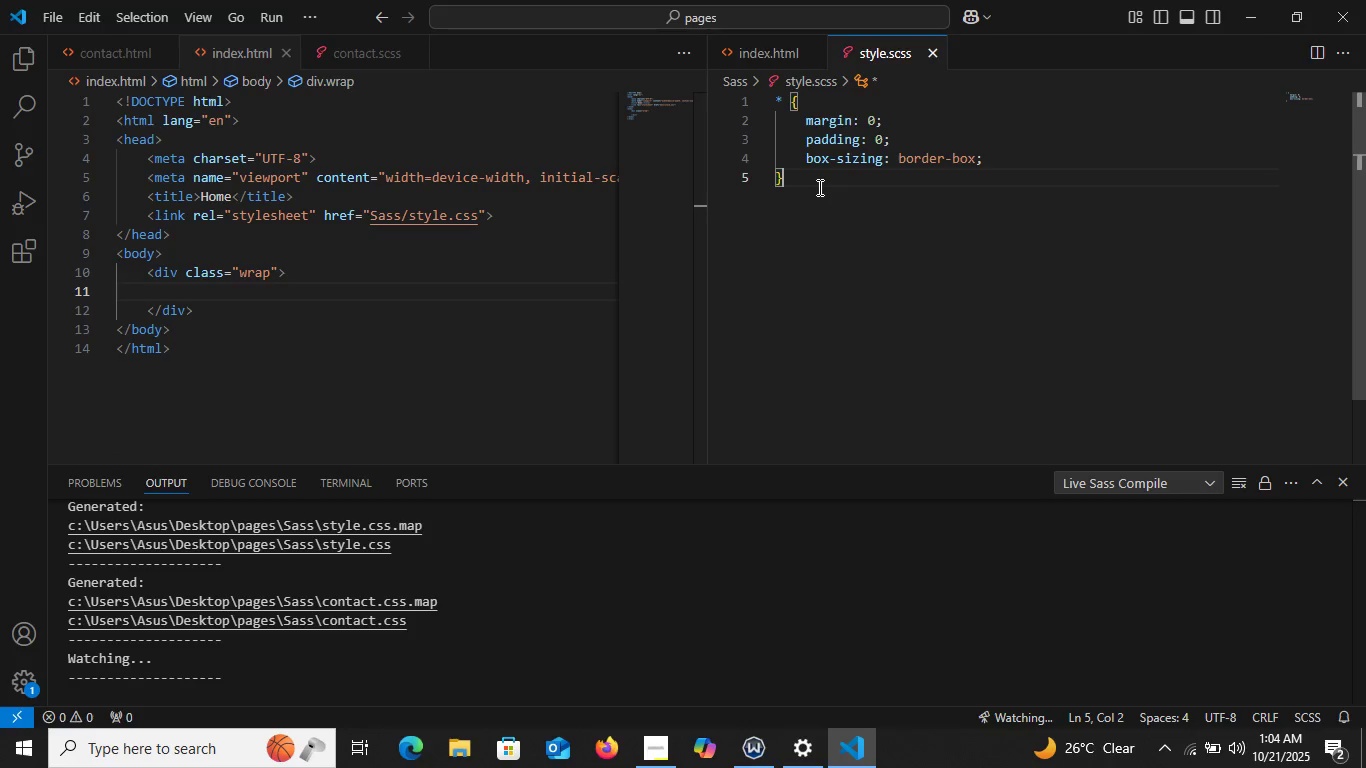 
wait(5.39)
 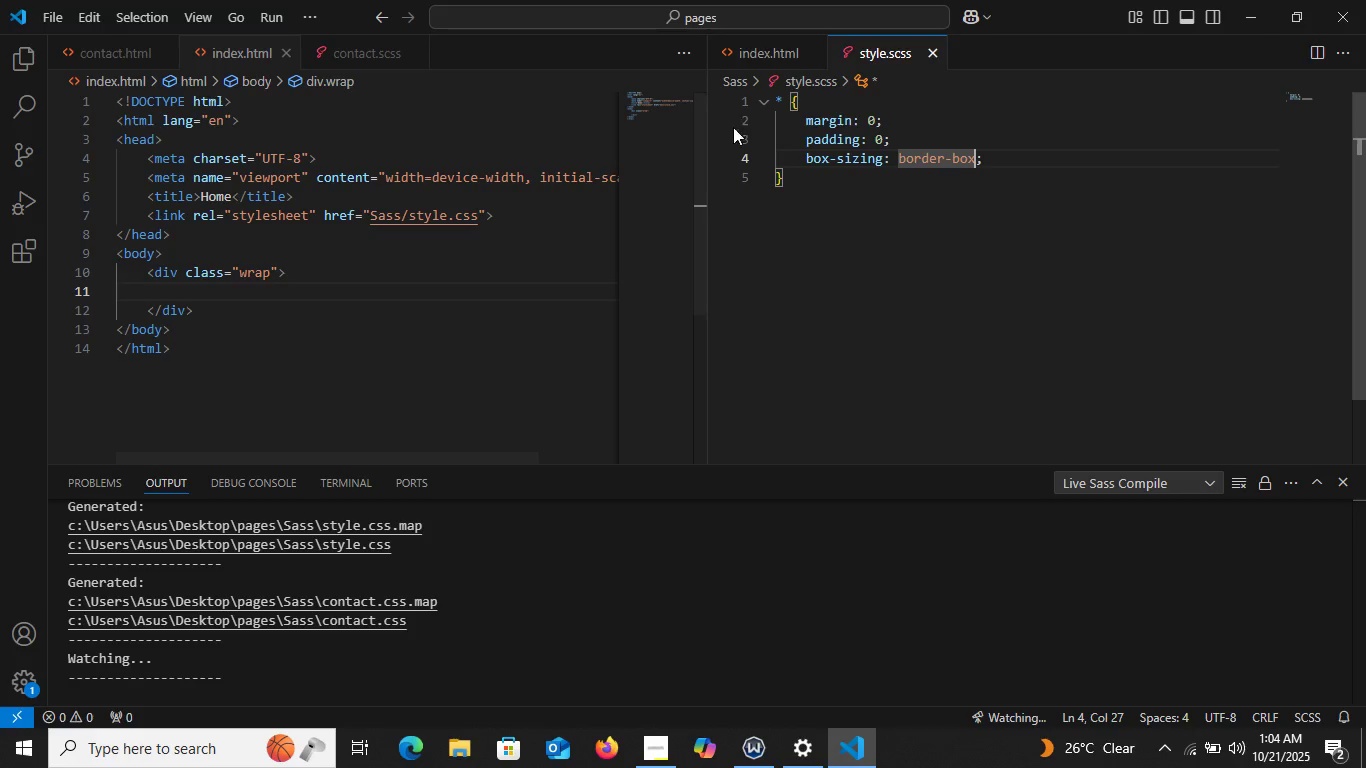 
key(Enter)
 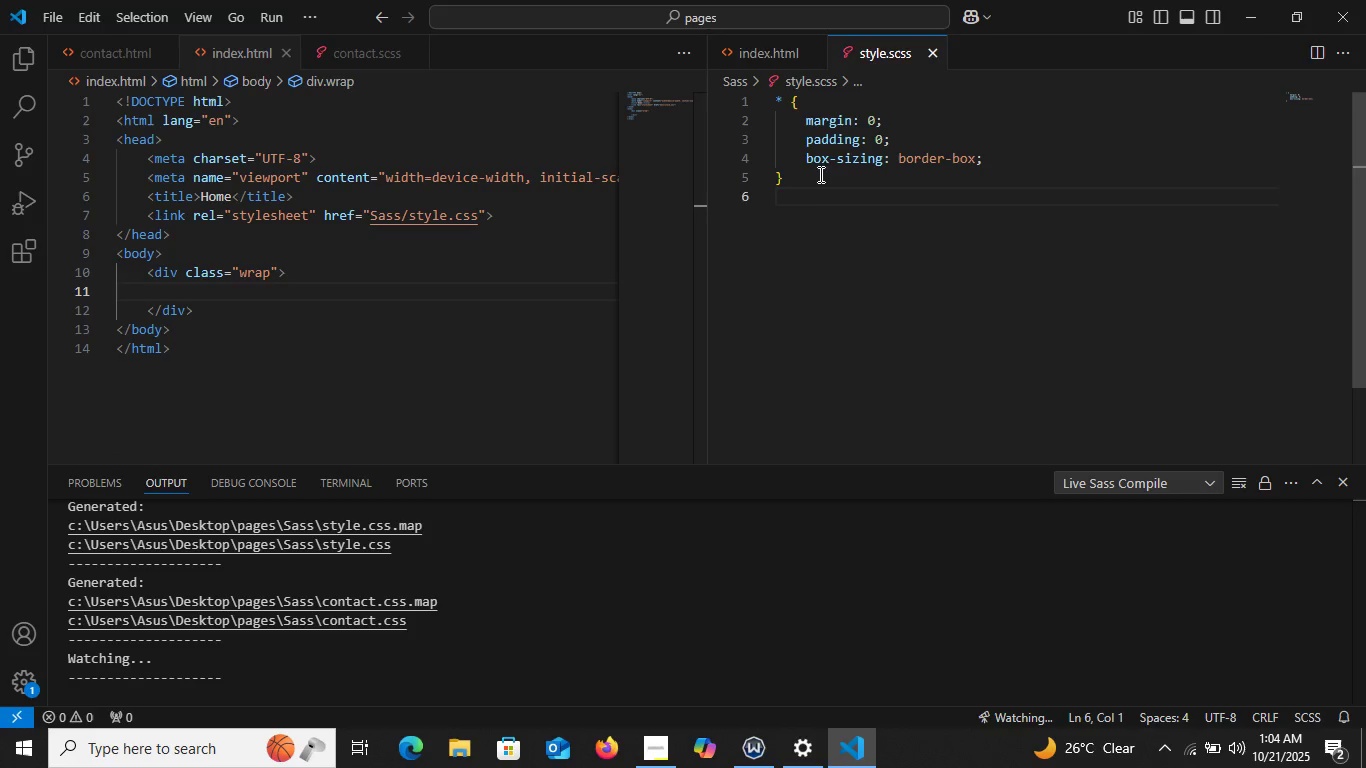 
key(Enter)
 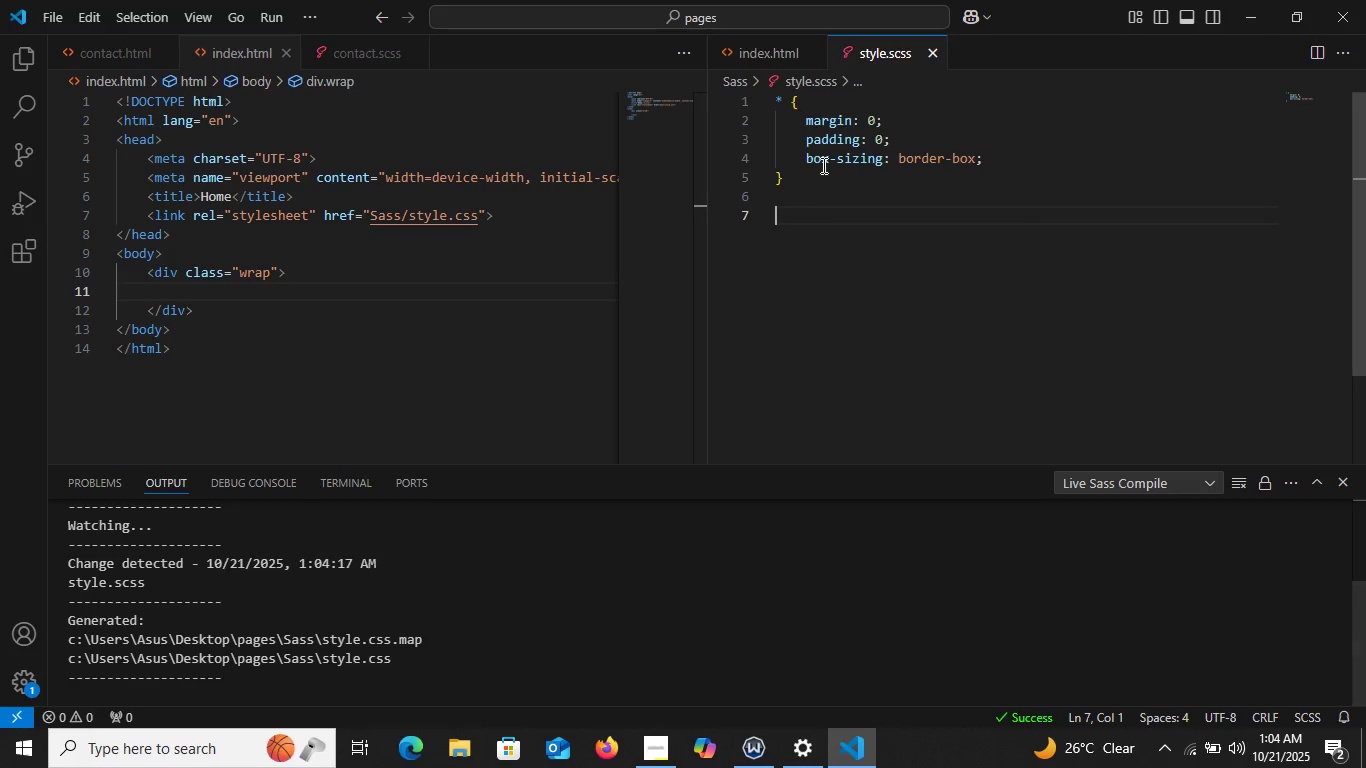 
type(.wrap{)
 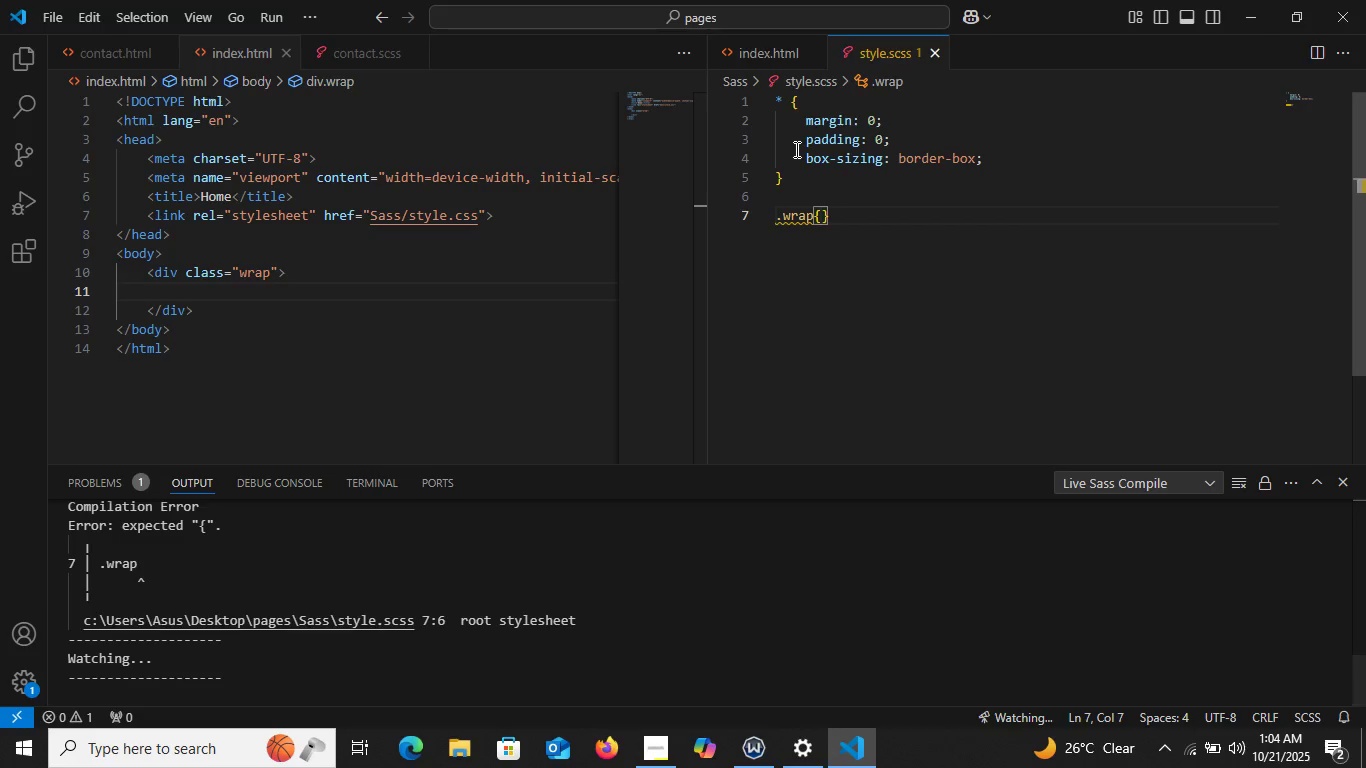 
key(Enter)
 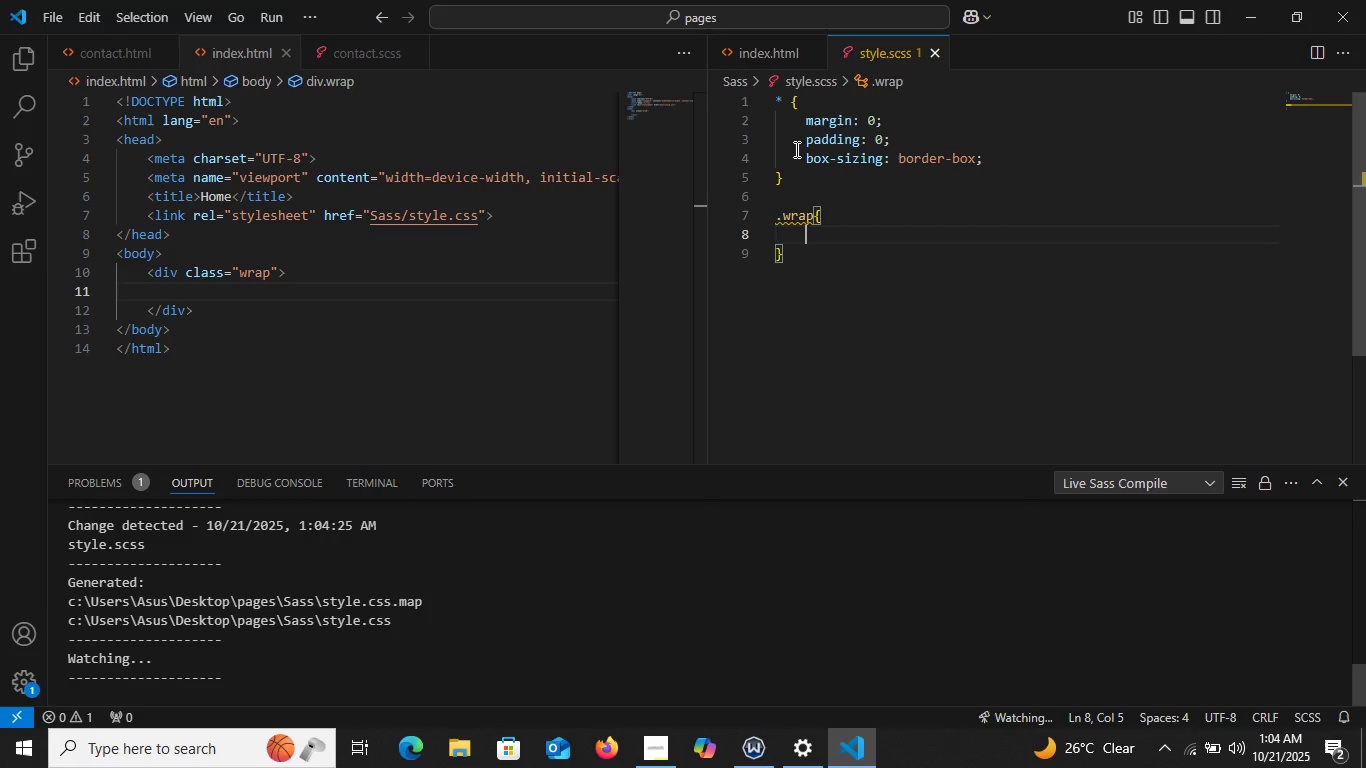 
type(bor)
 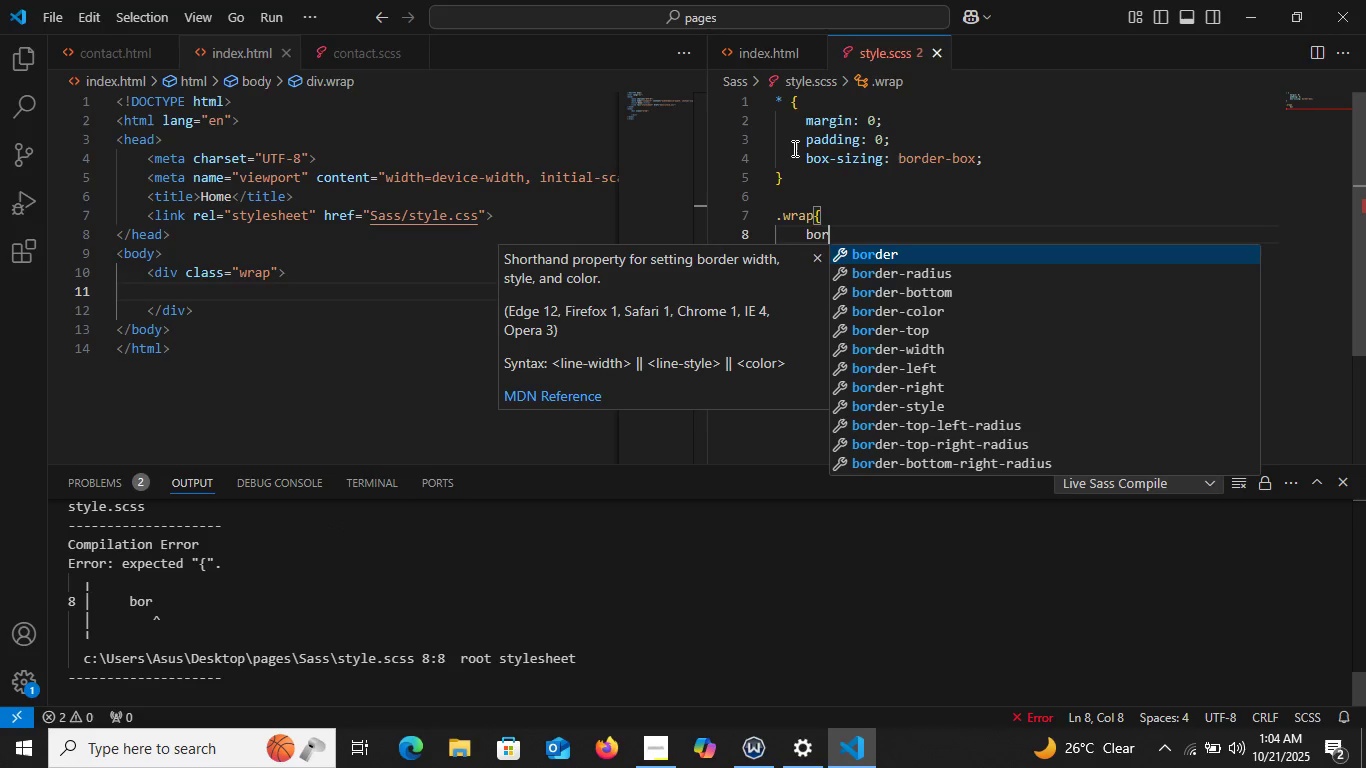 
key(Enter)
 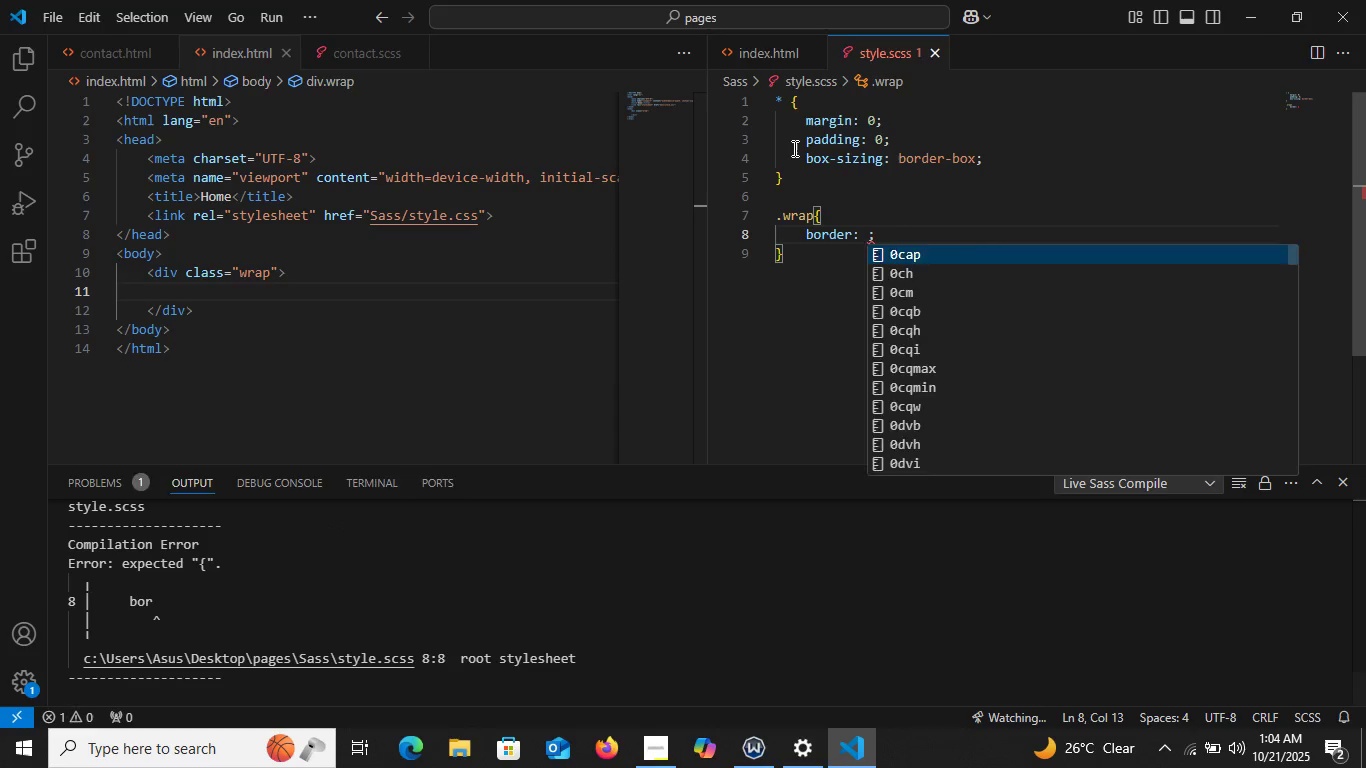 
type(2pxsolid)
key(Backspace)
key(Backspace)
key(Backspace)
key(Backspace)
key(Backspace)
type( sol)
 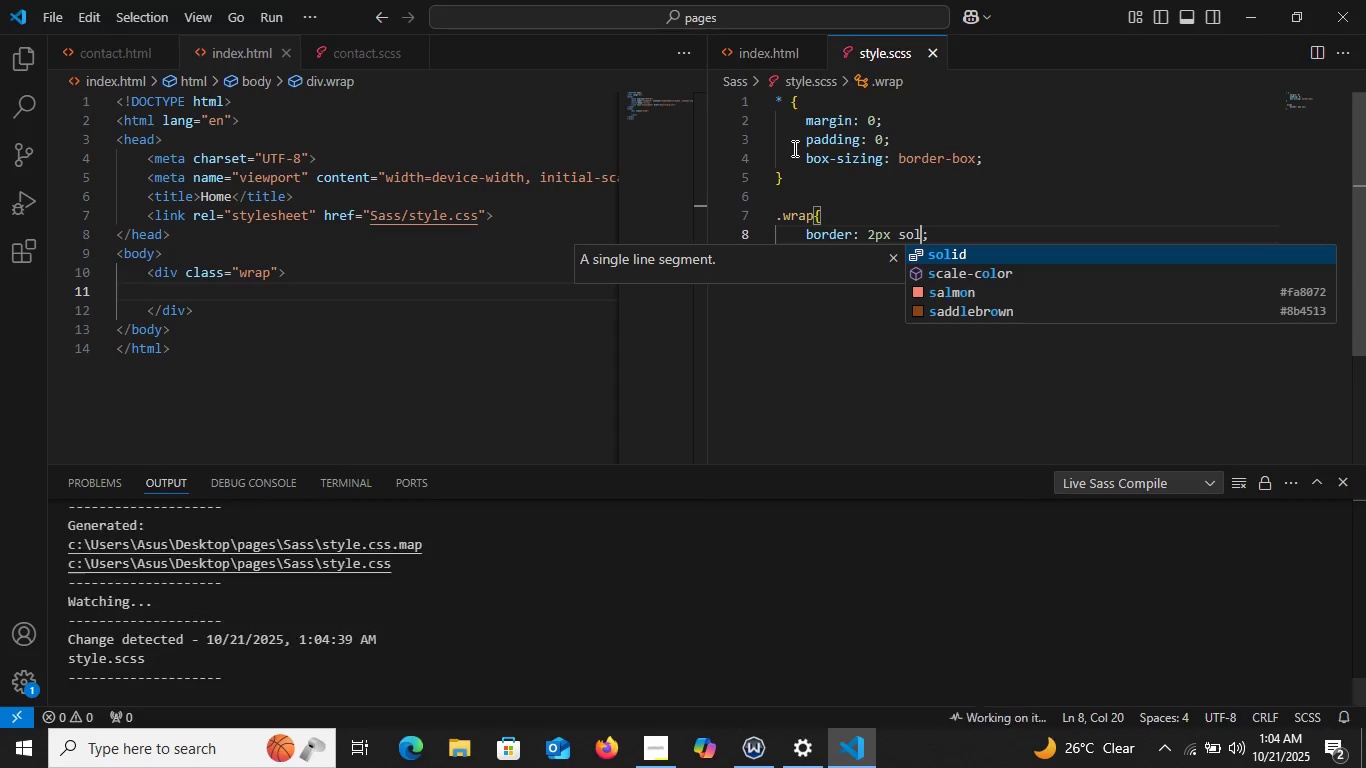 
key(Enter)
 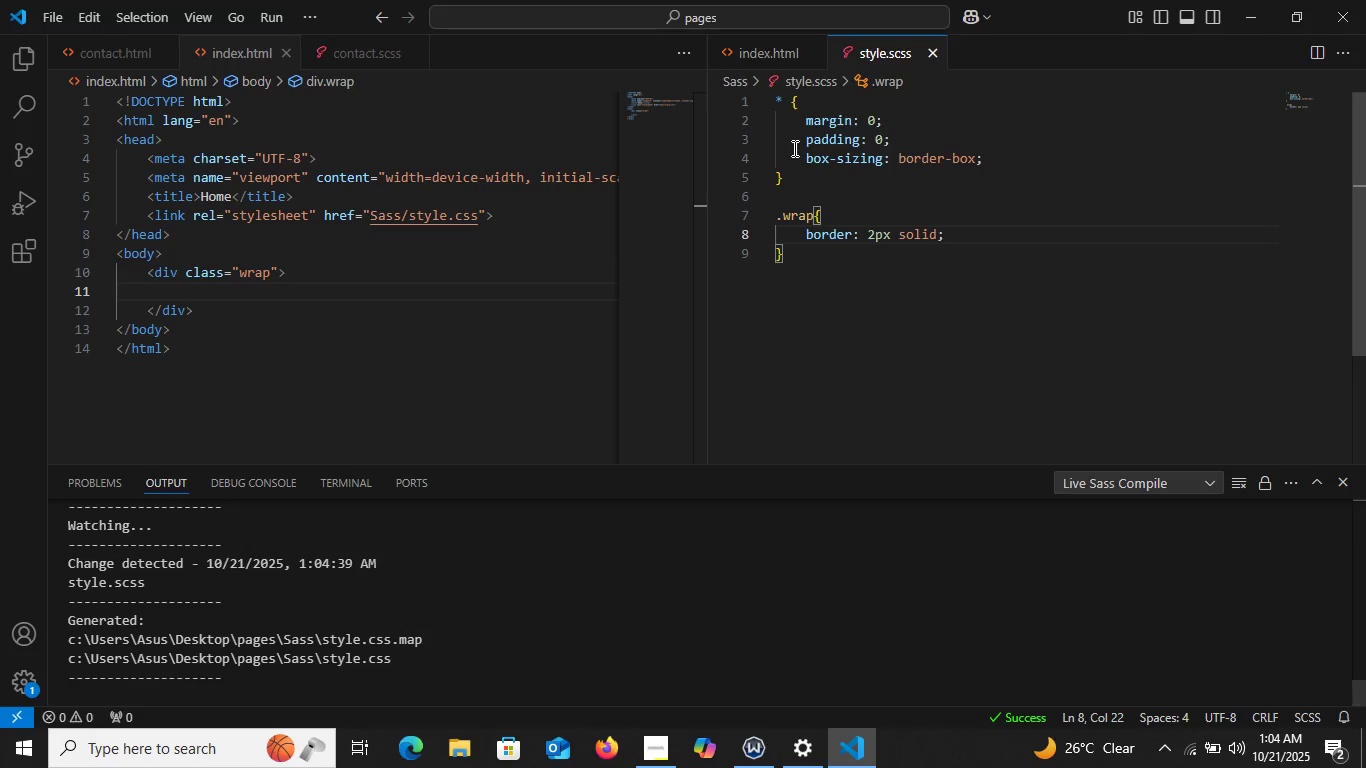 
type( erd)
key(Backspace)
key(Backspace)
key(Backspace)
type(red)
 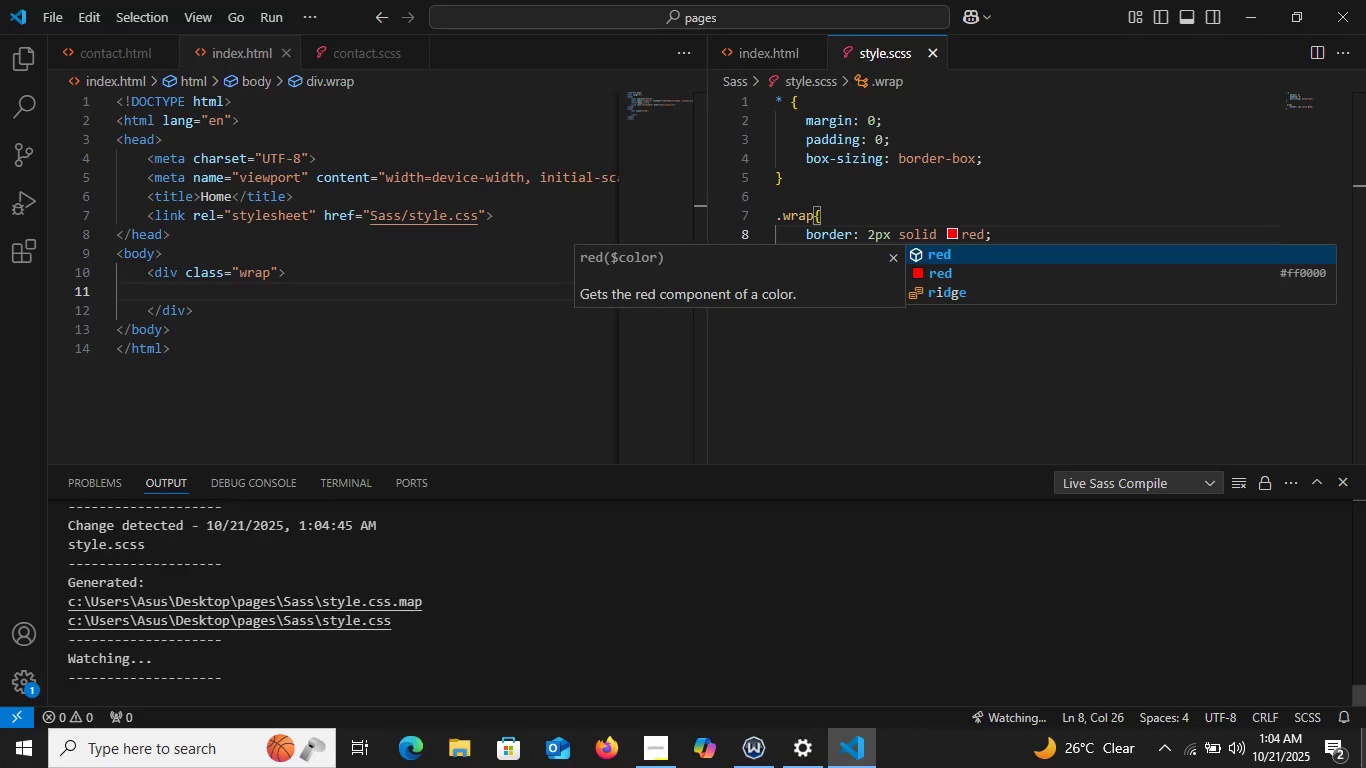 
wait(5.69)
 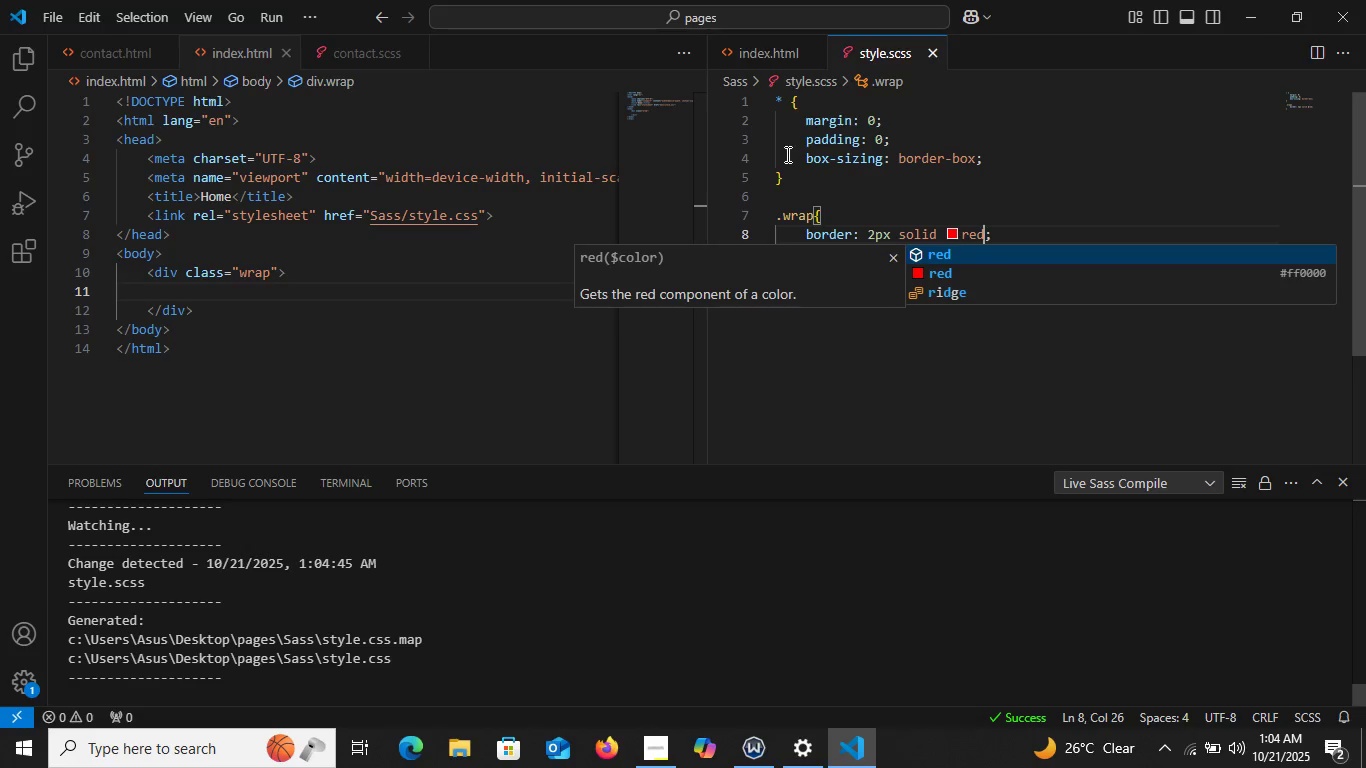 
left_click([1327, 747])
 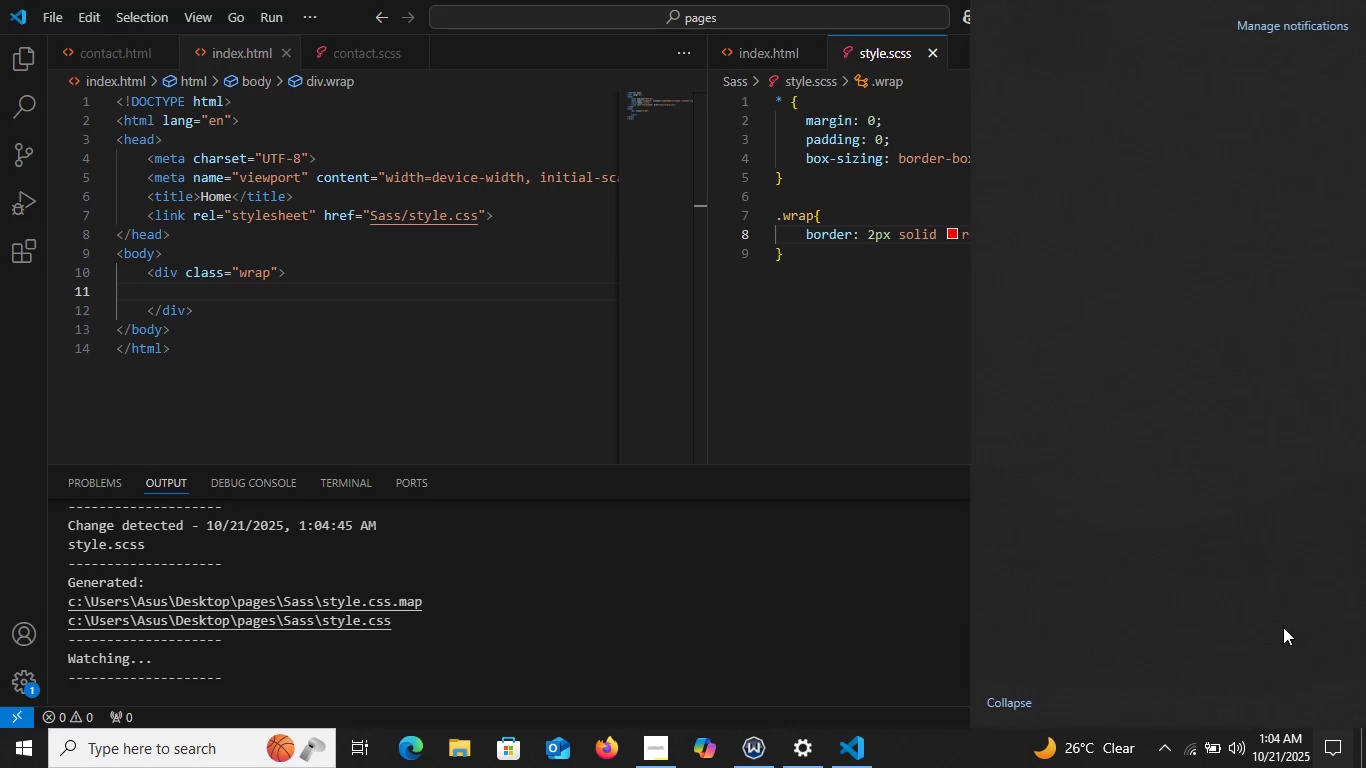 
mouse_move([1287, 635])
 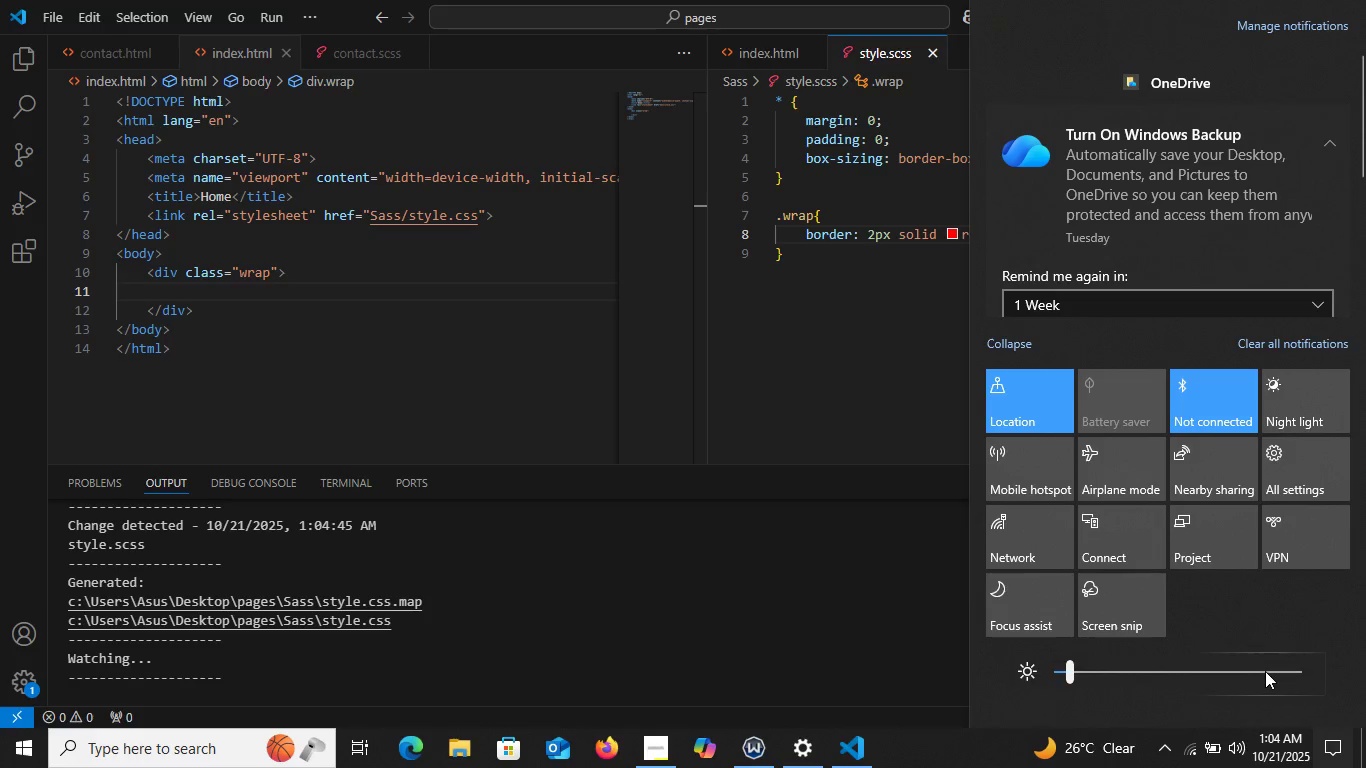 
left_click([1265, 671])
 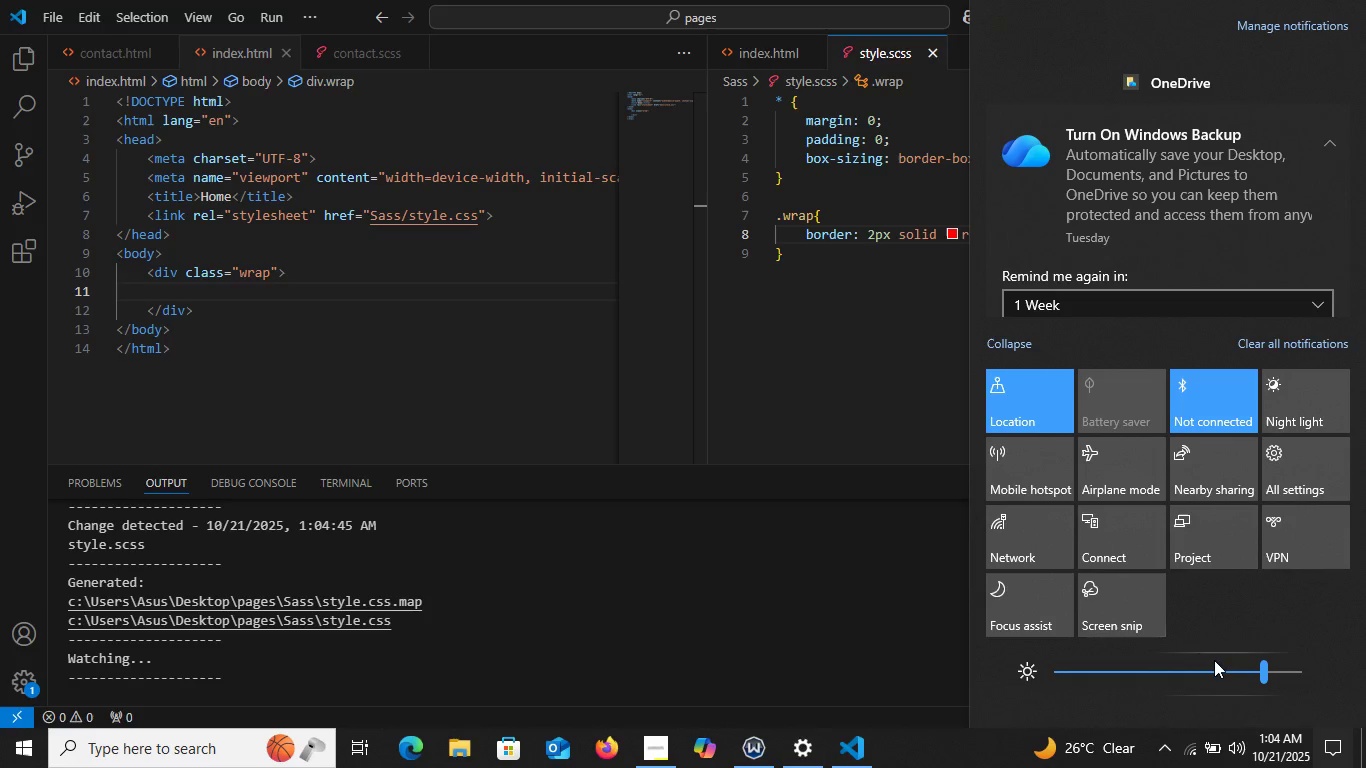 
left_click([1213, 661])
 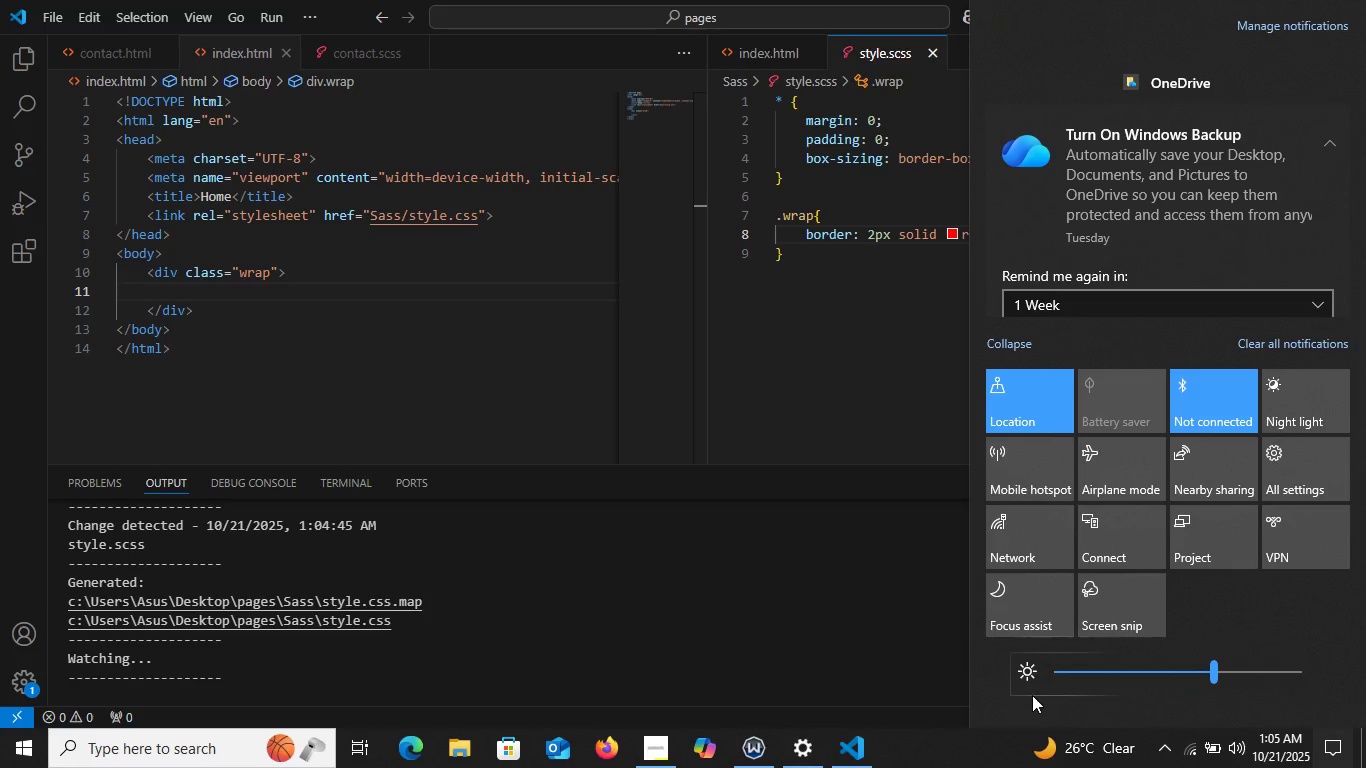 
left_click([917, 438])
 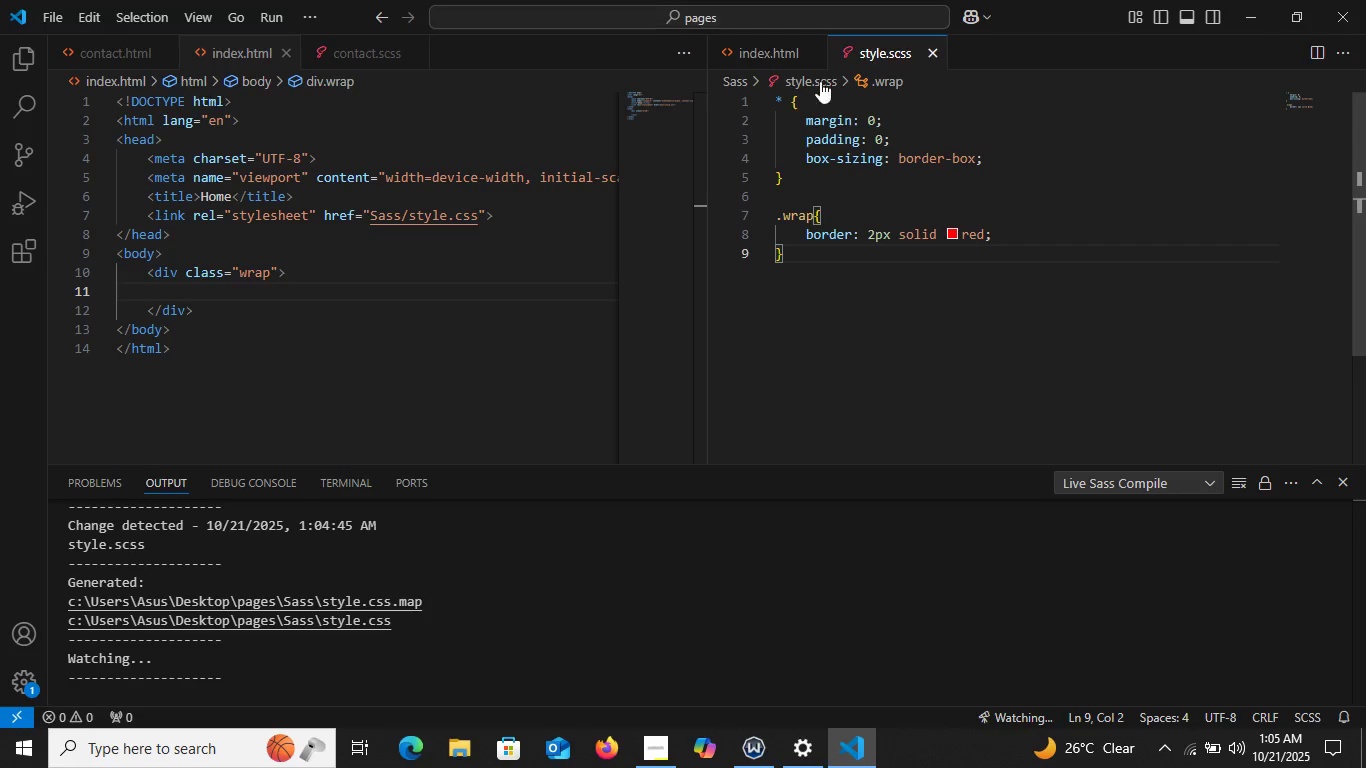 
wait(9.64)
 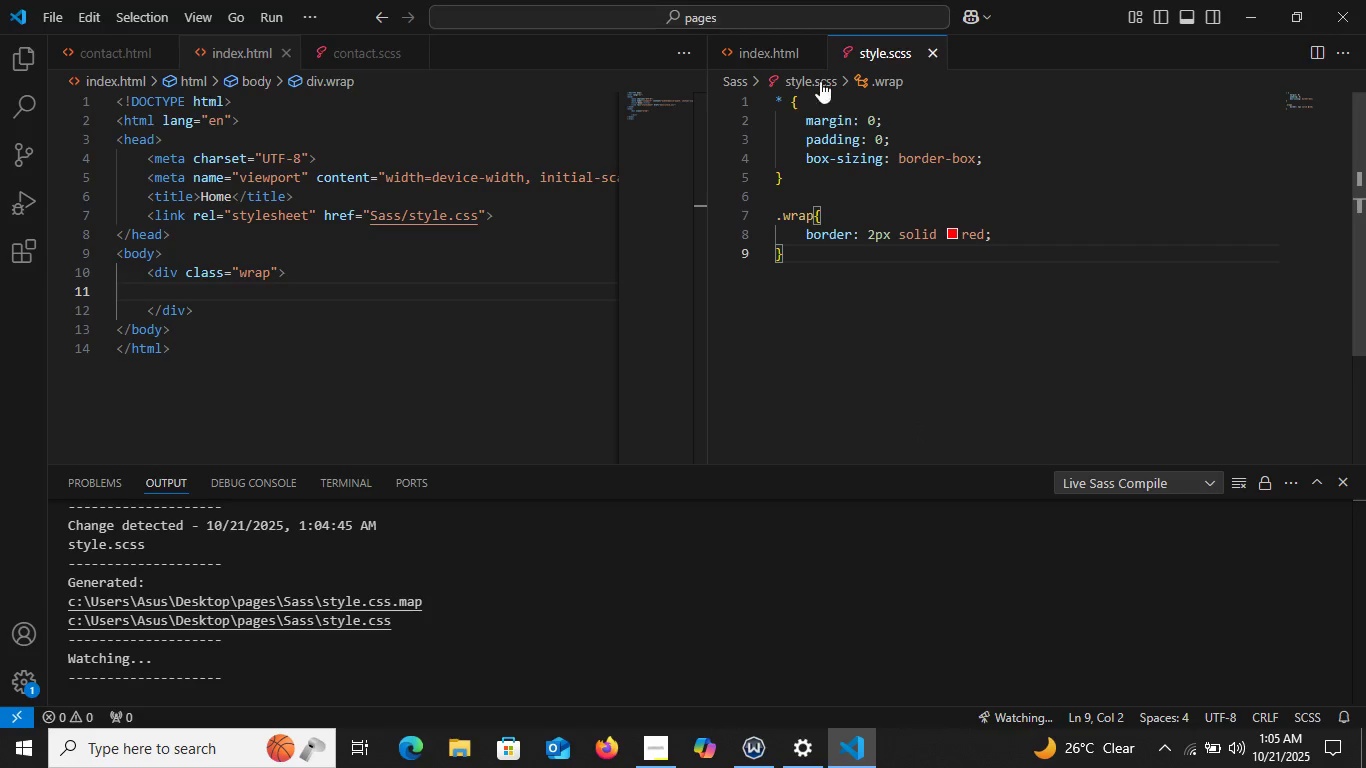 
left_click([237, 46])
 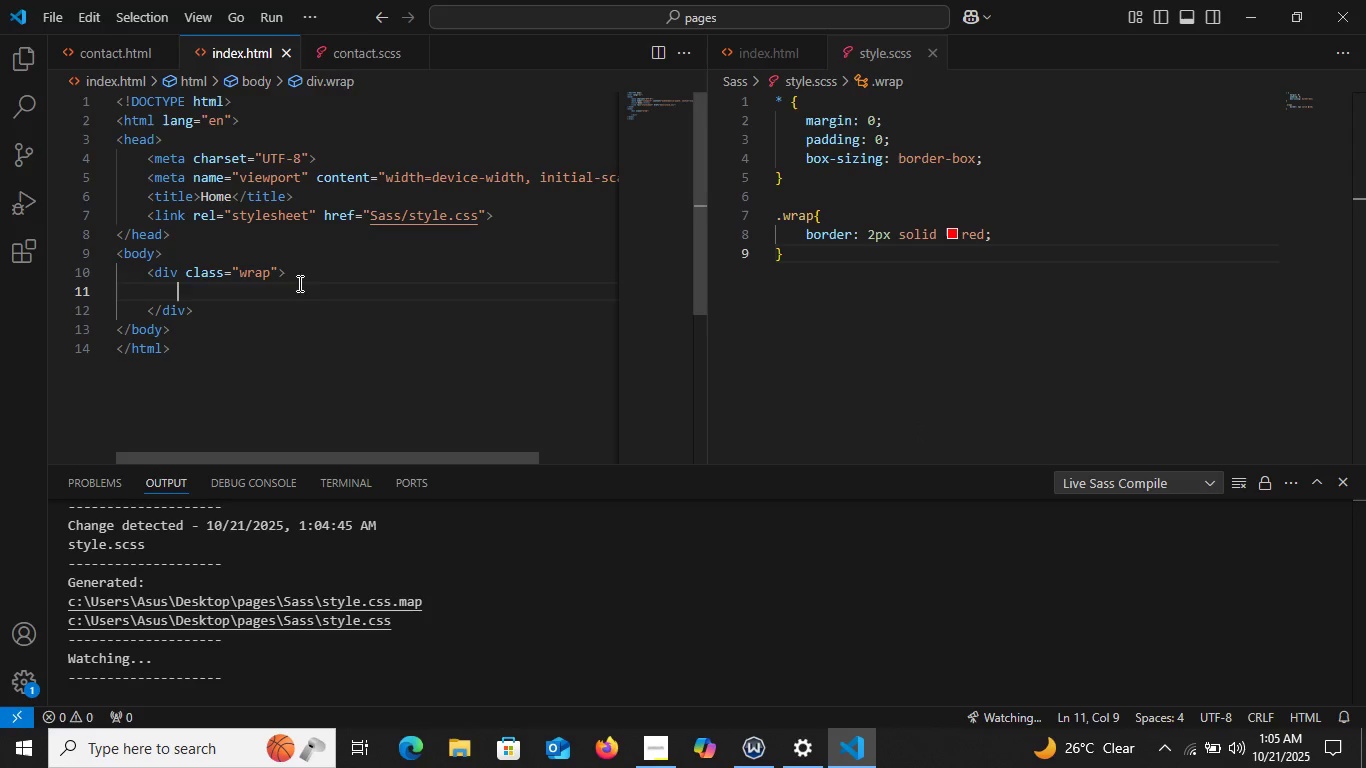 
left_click([298, 283])
 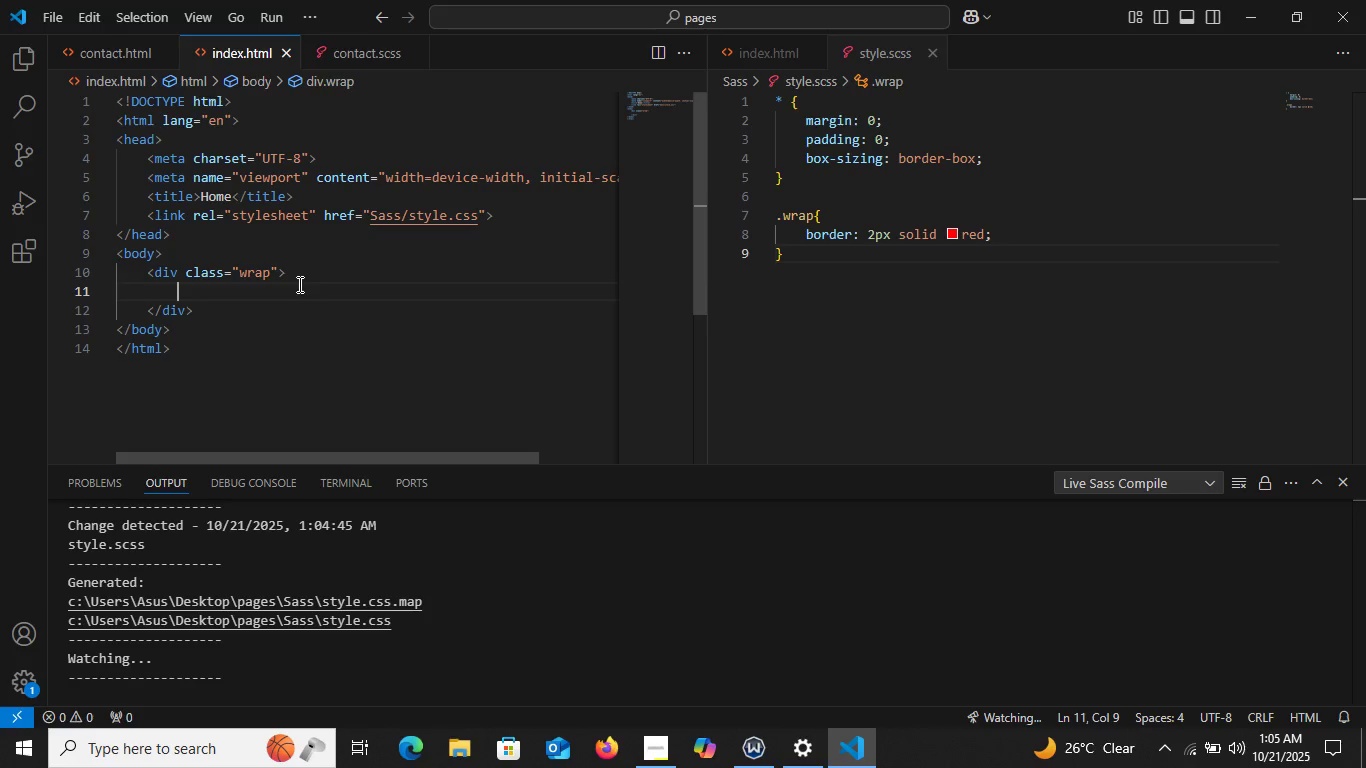 
type(dv.logo)
 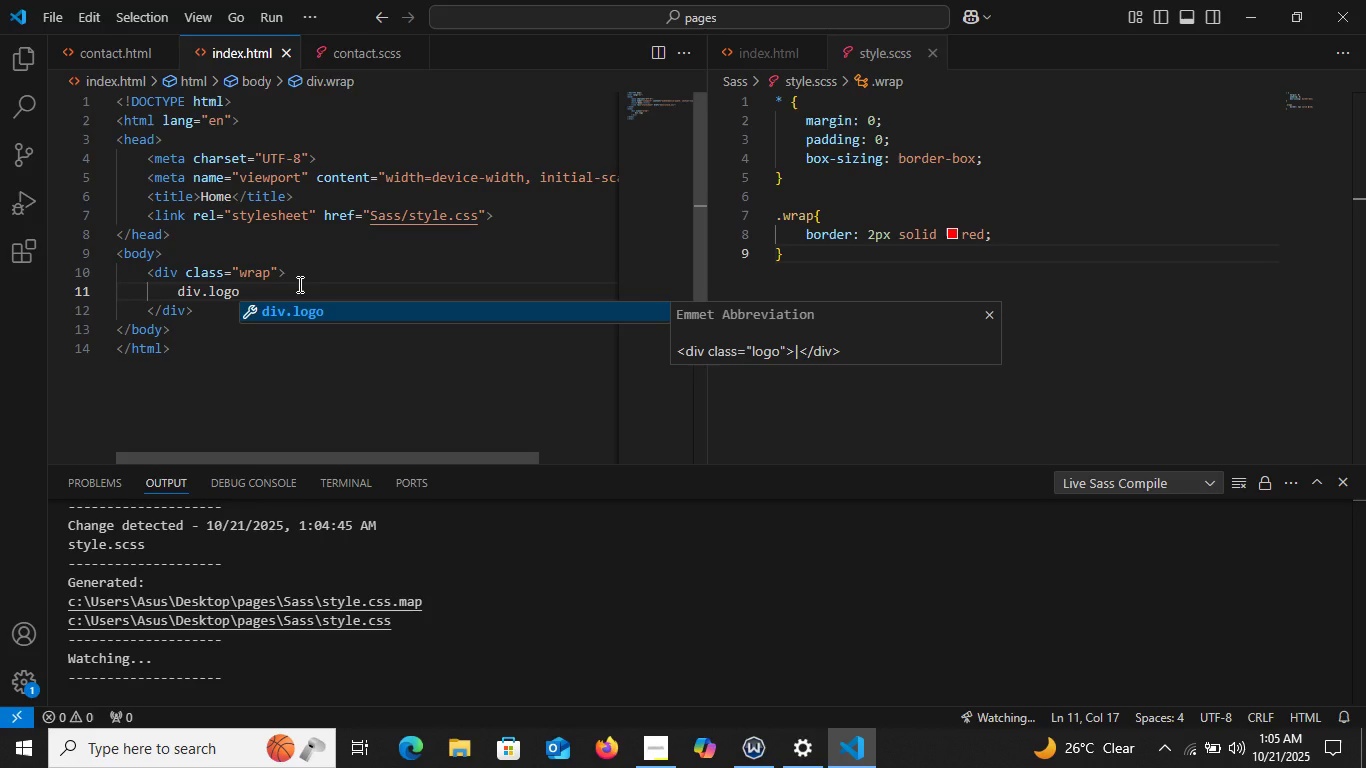 
hold_key(key=I, duration=0.4)
 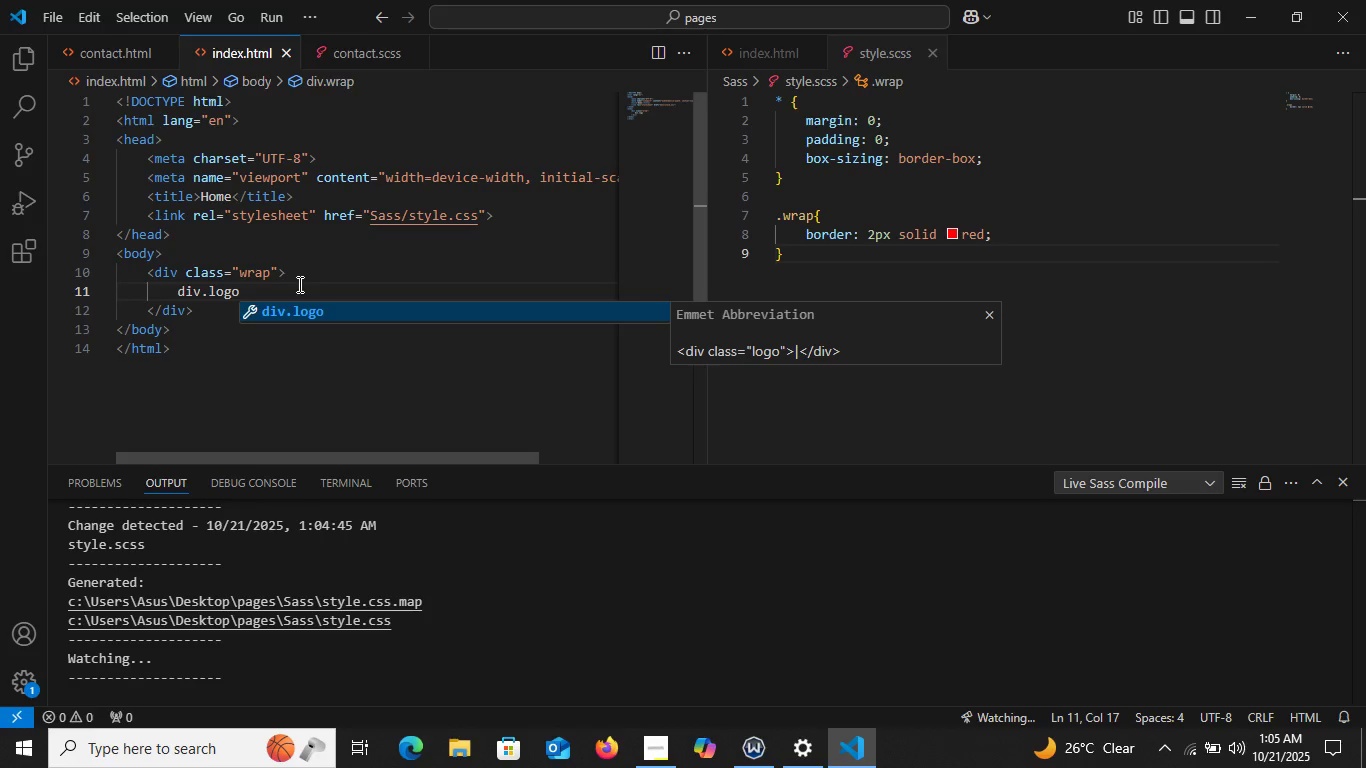 
key(Enter)
 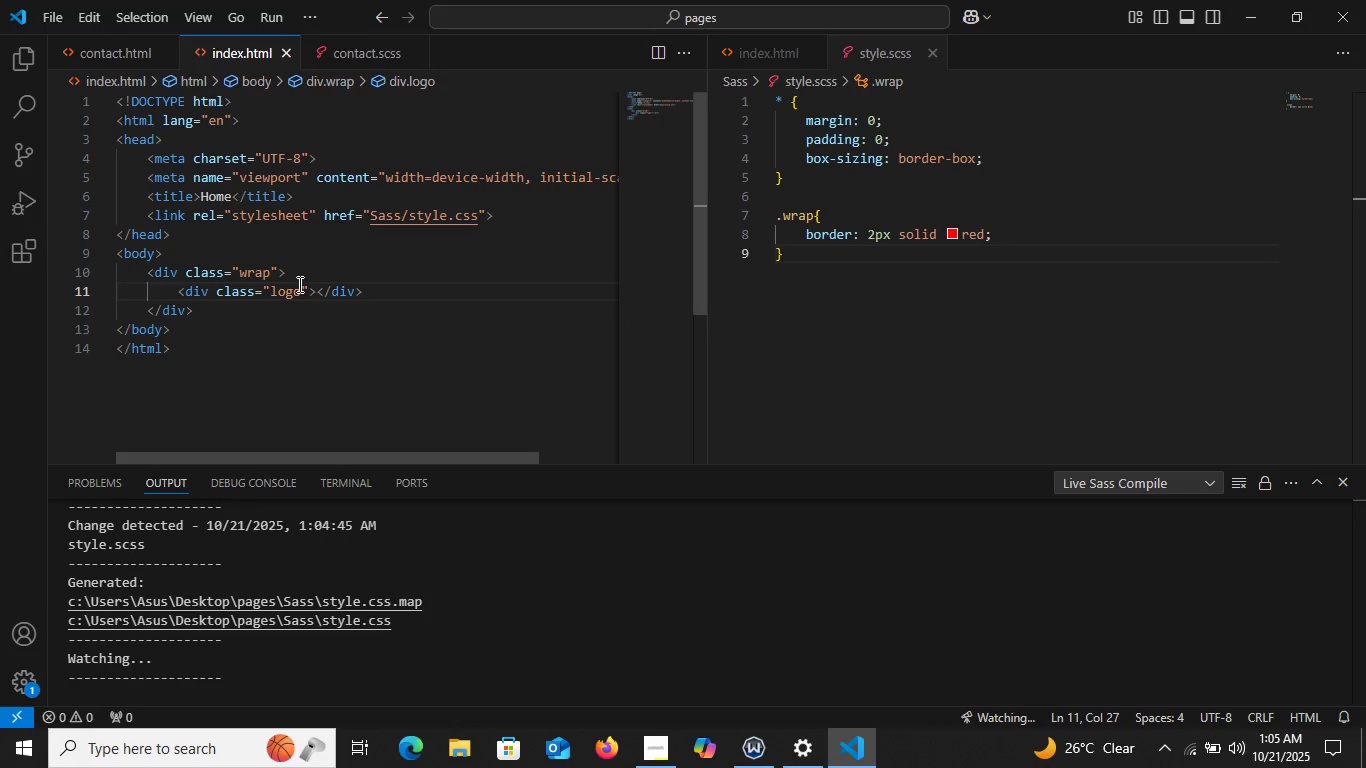 
type(ig)
 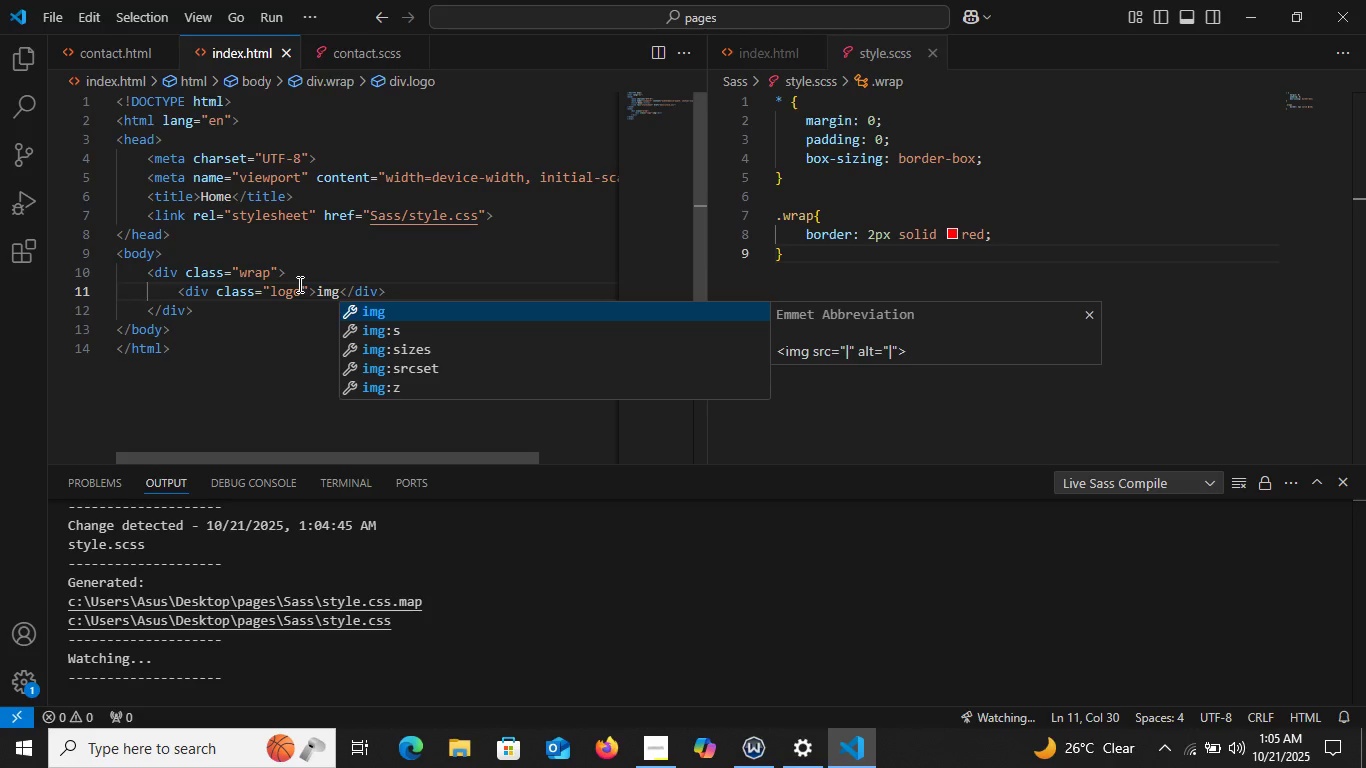 
hold_key(key=M, duration=0.32)
 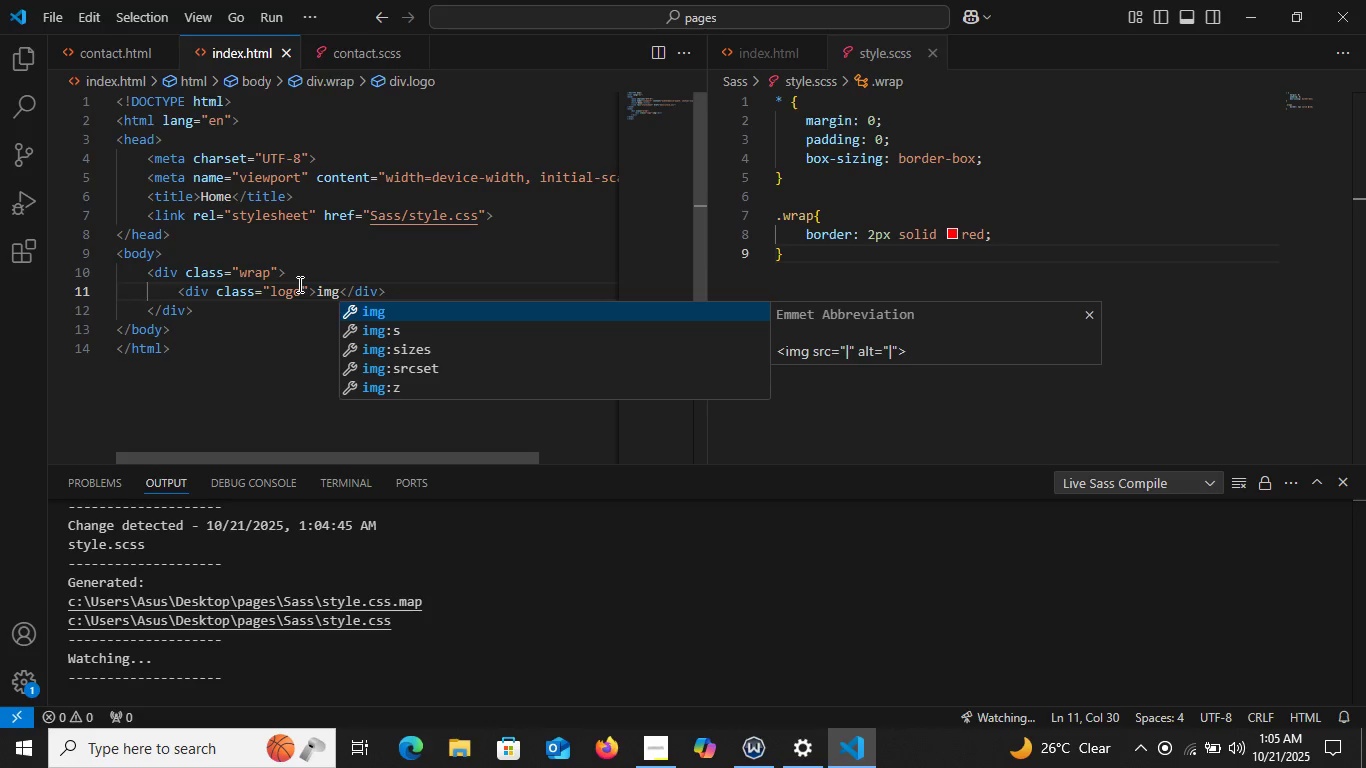 
key(Enter)
 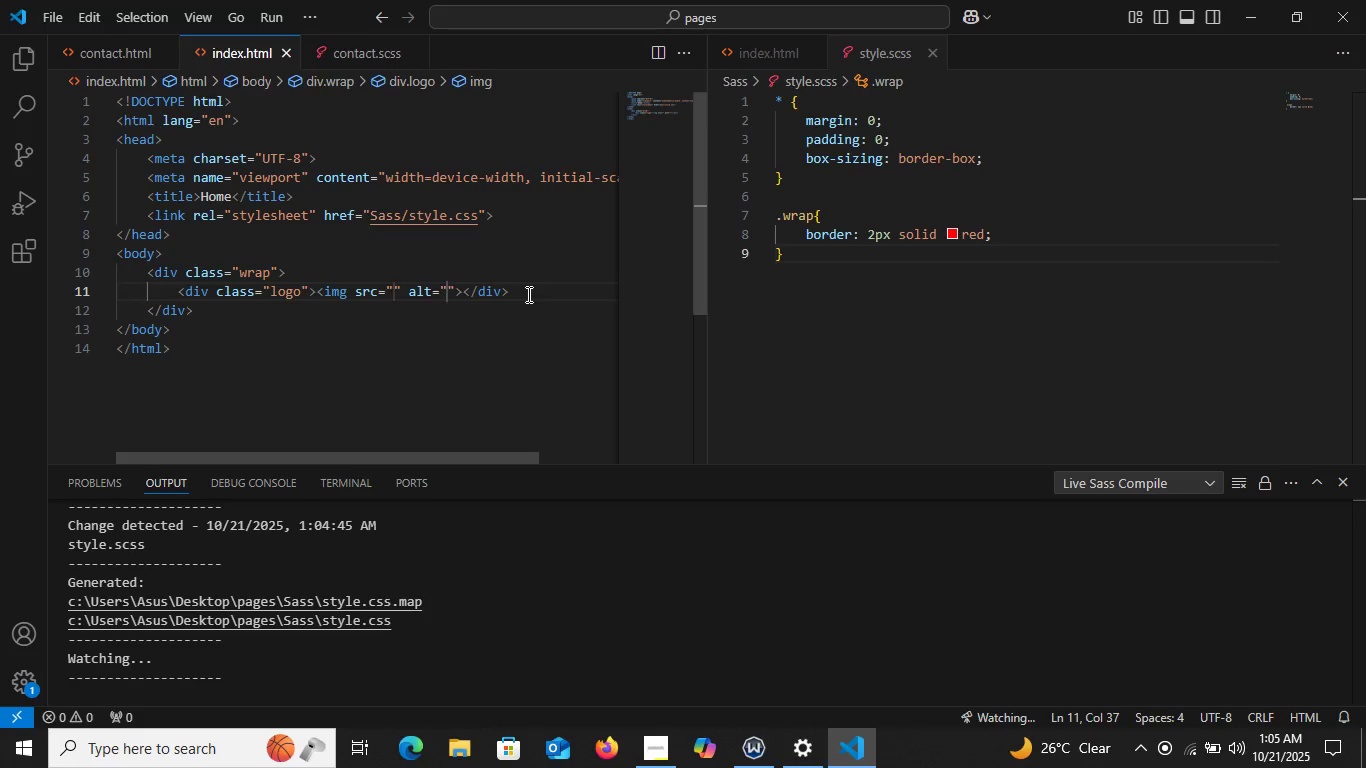 
left_click([527, 294])
 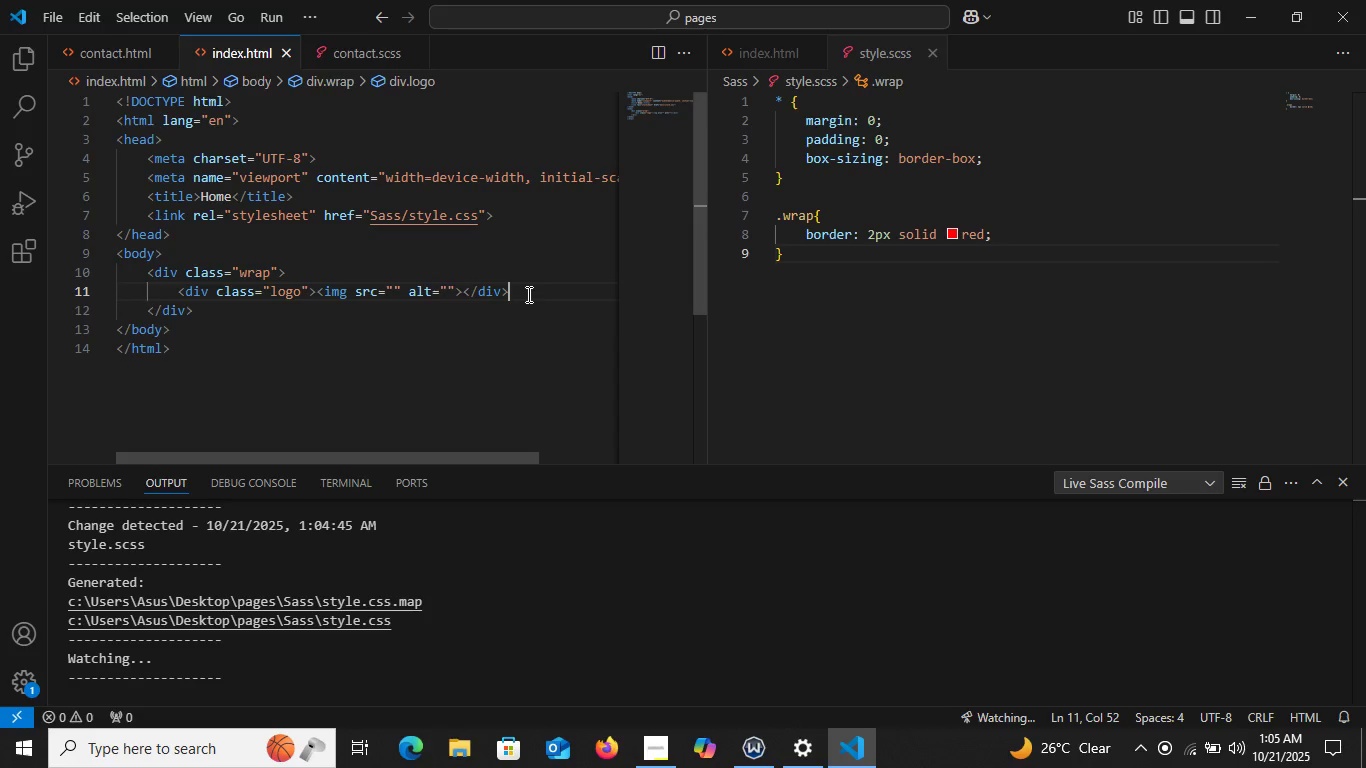 
key(Enter)
 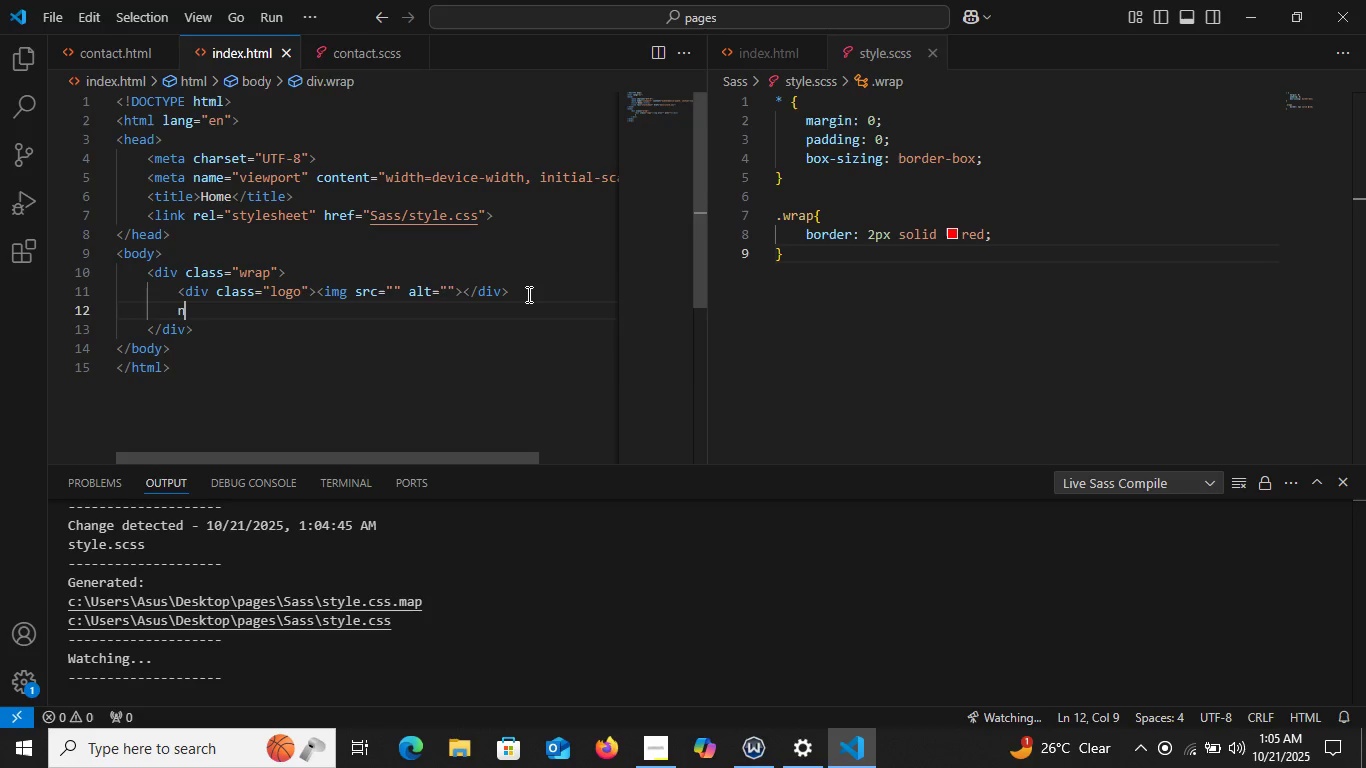 
type(nav.nav-links)
 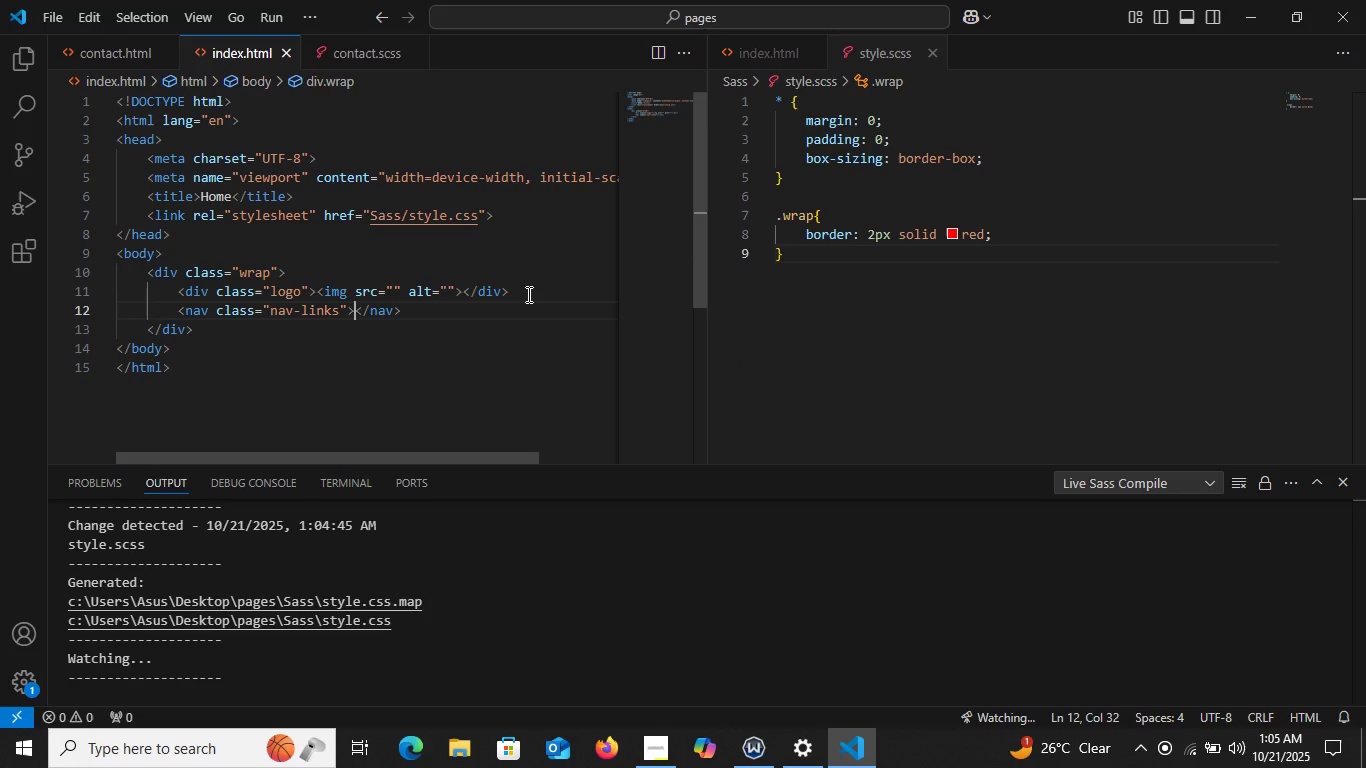 
key(Enter)
 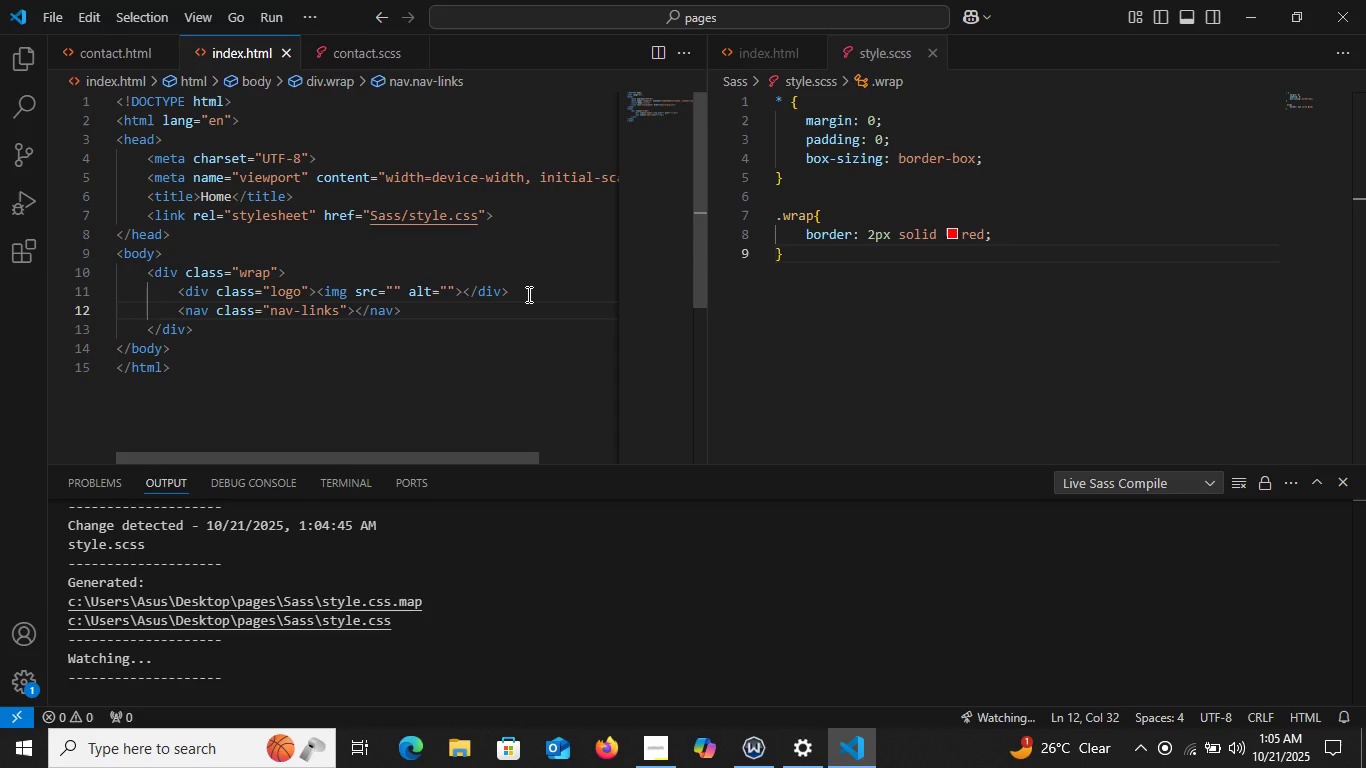 
key(Enter)
 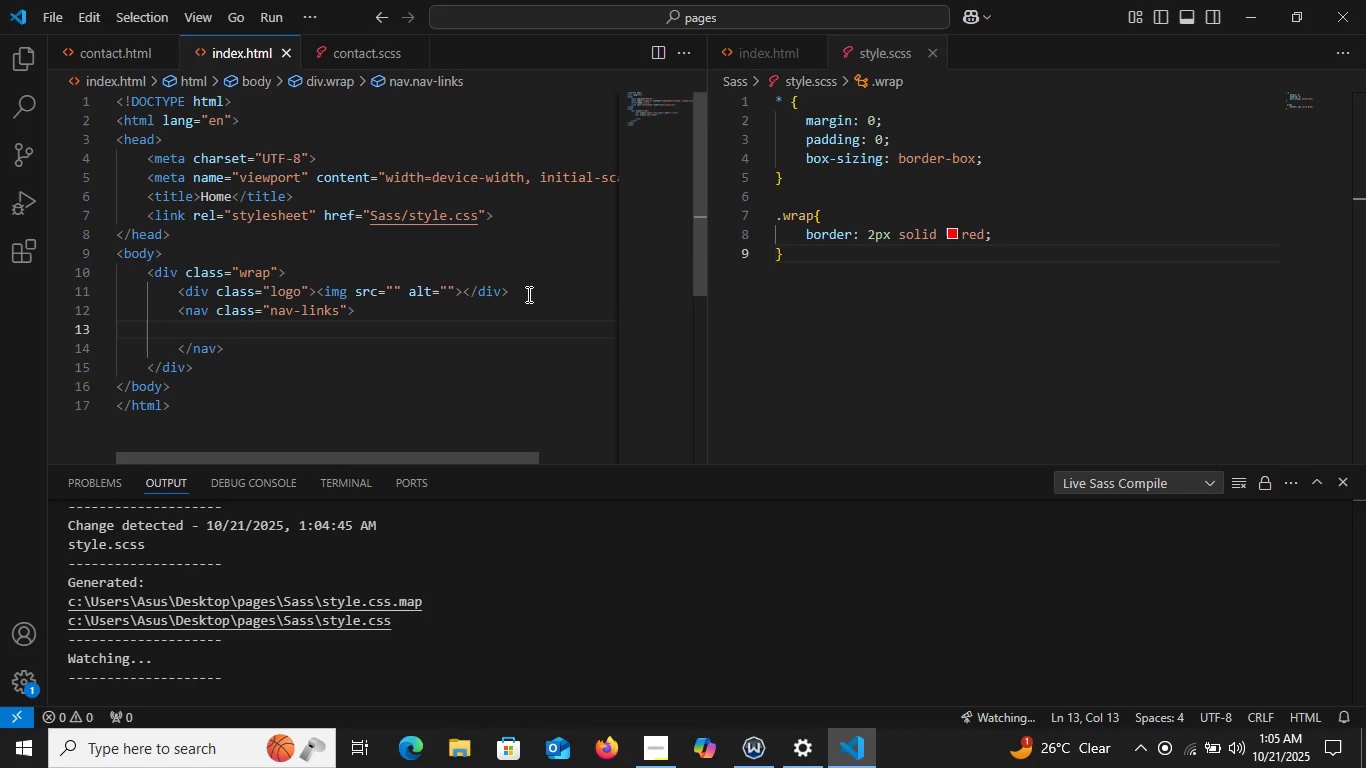 
type(ul)
 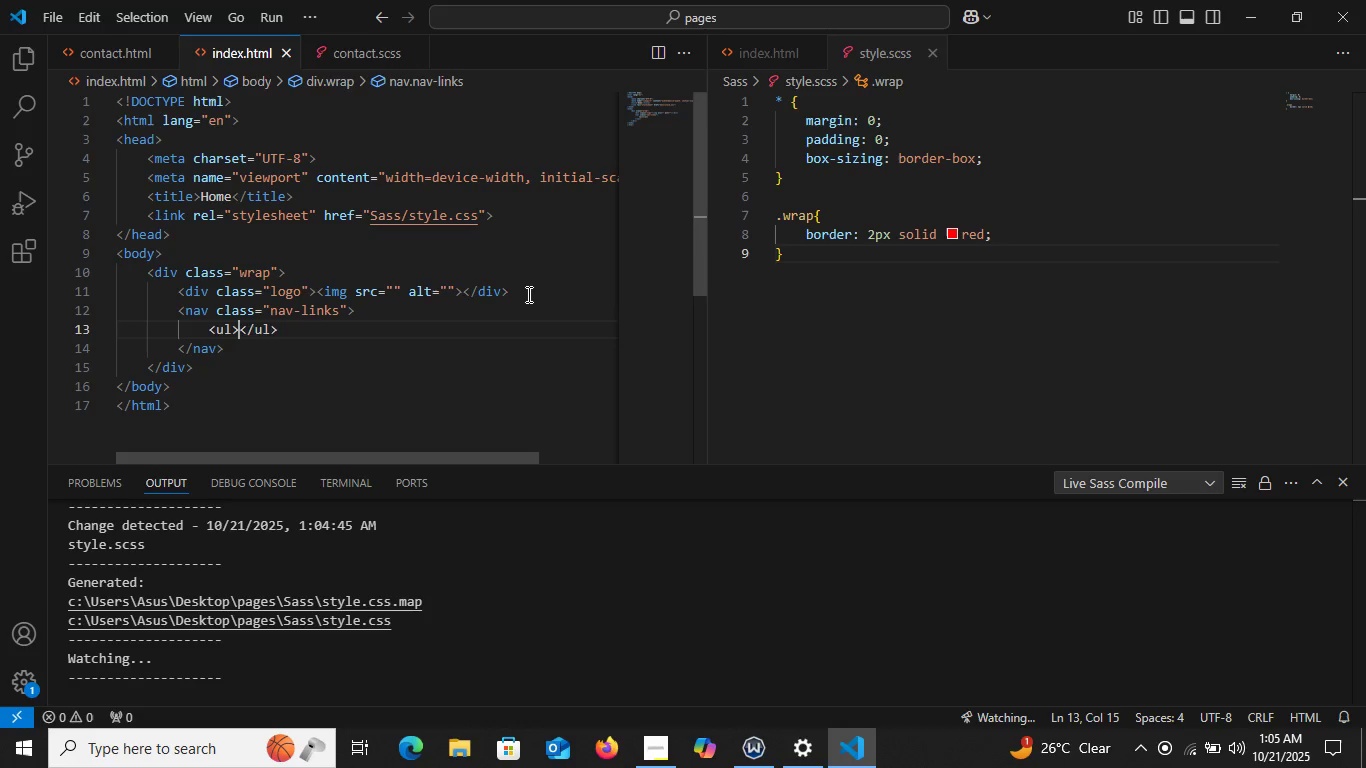 
key(Enter)
 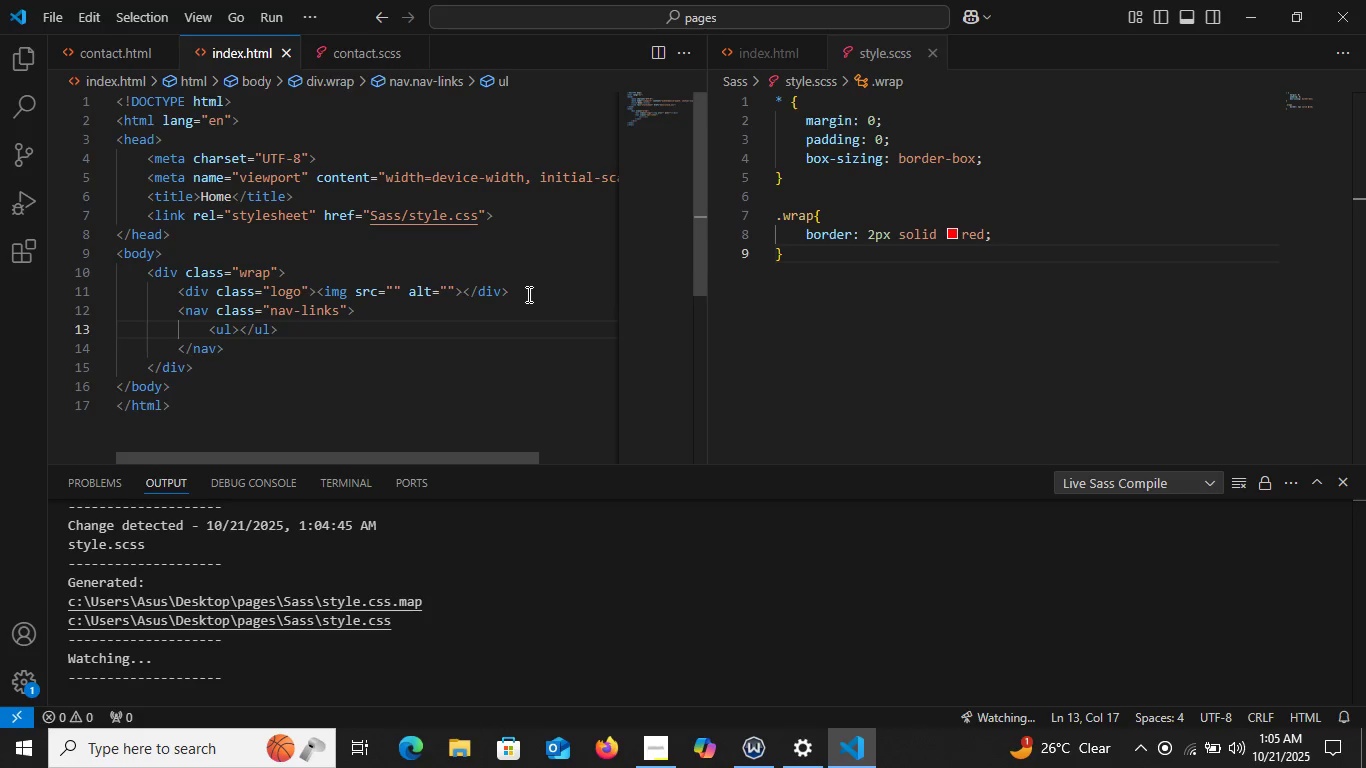 
key(Enter)
 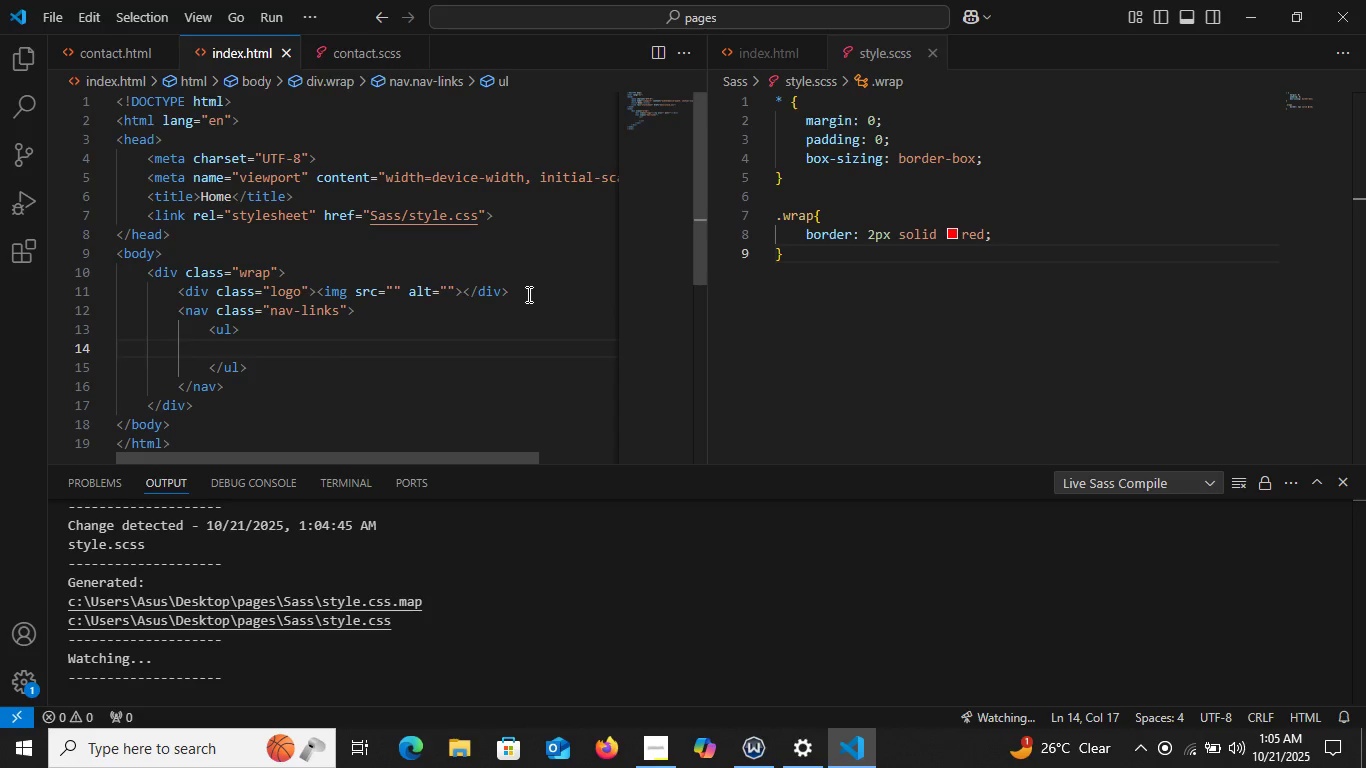 
type(li)
 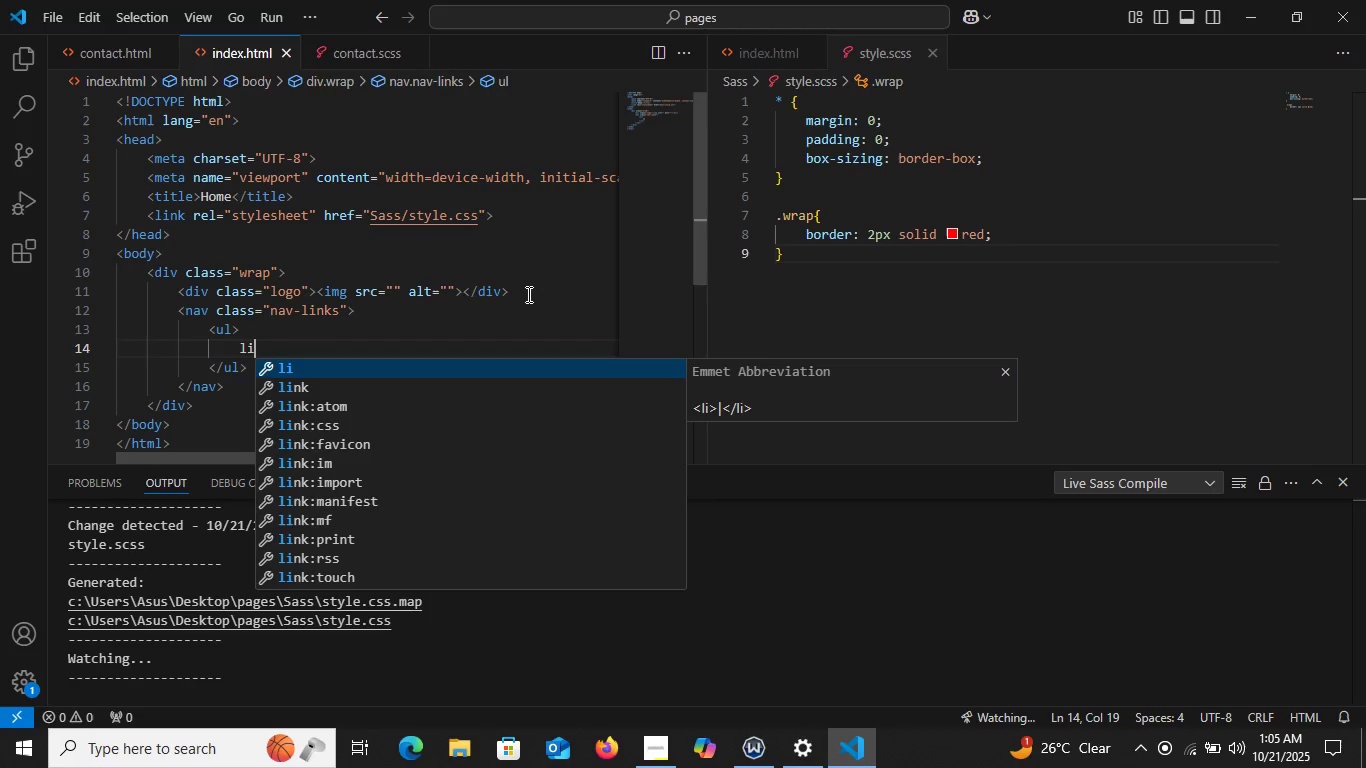 
key(Enter)
 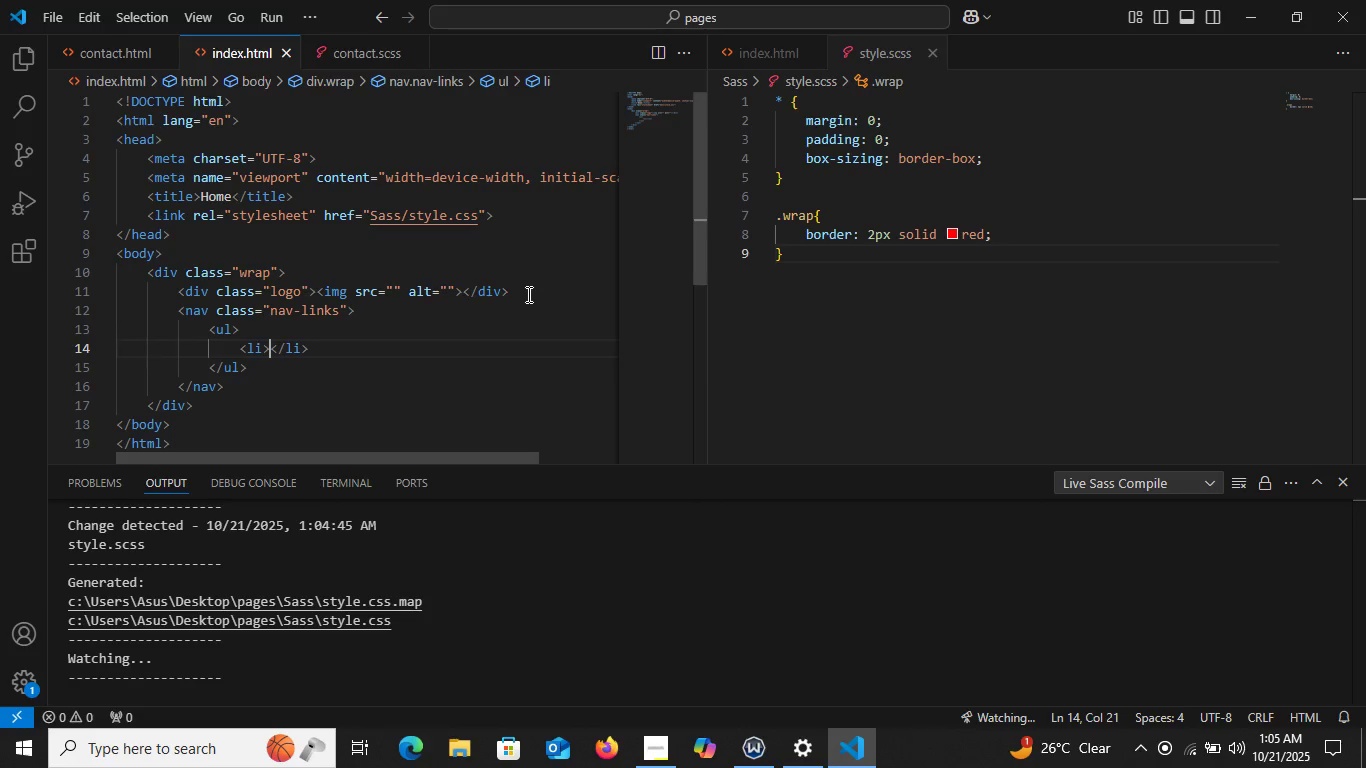 
key(A)
 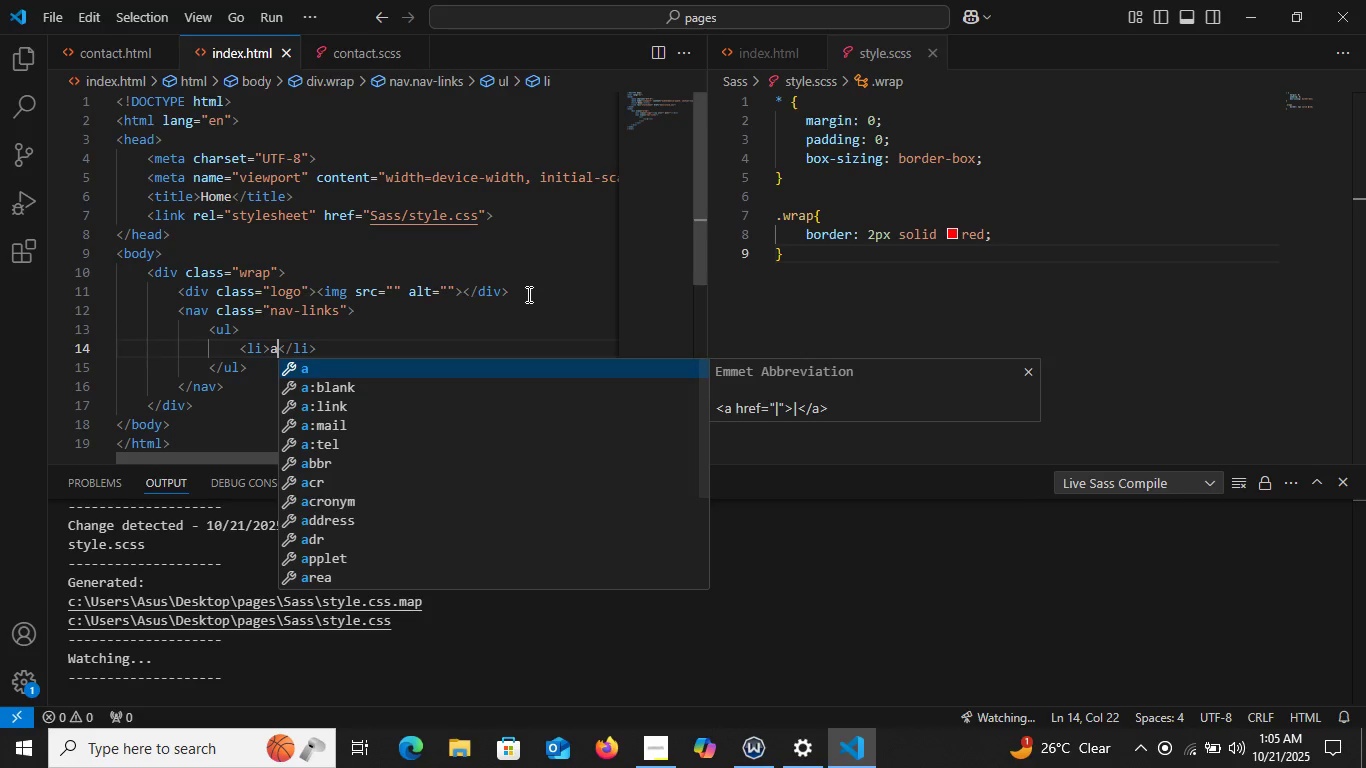 
key(Enter)
 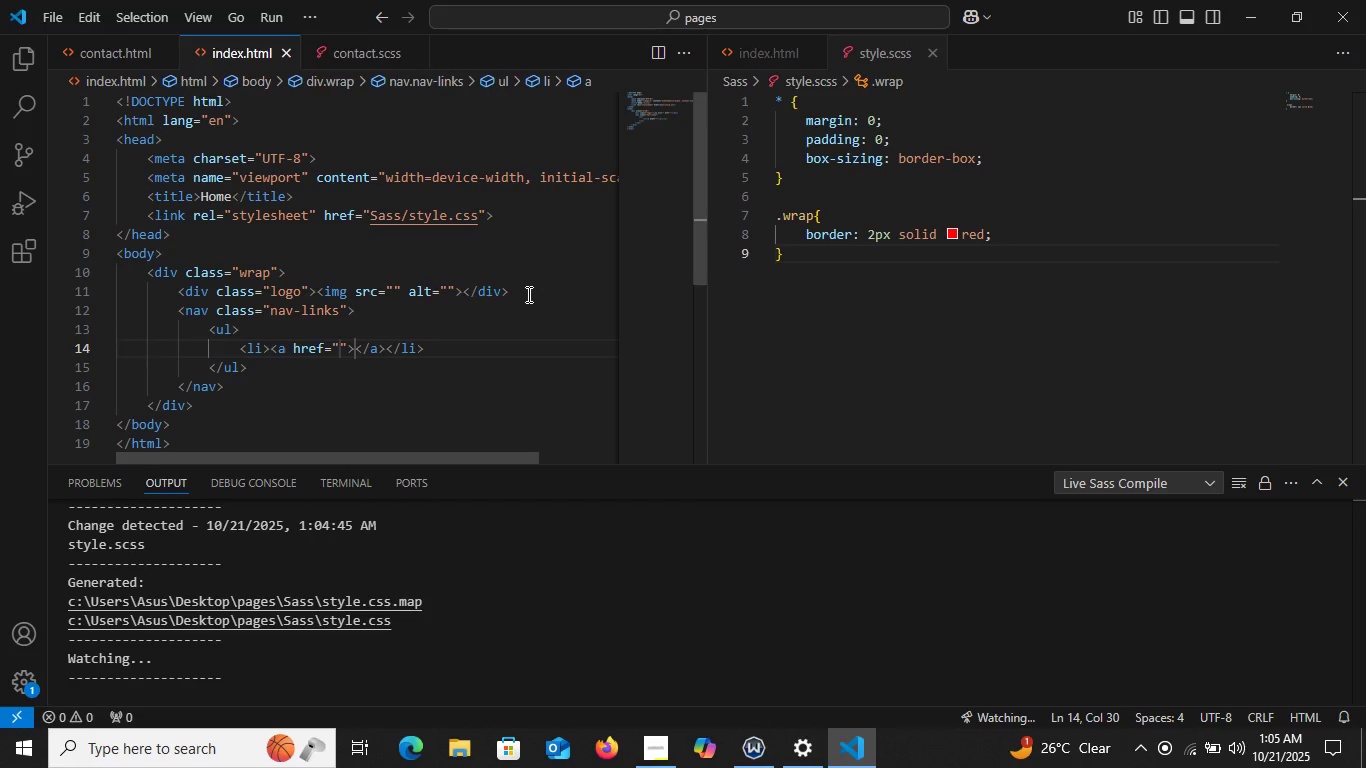 
wait(6.55)
 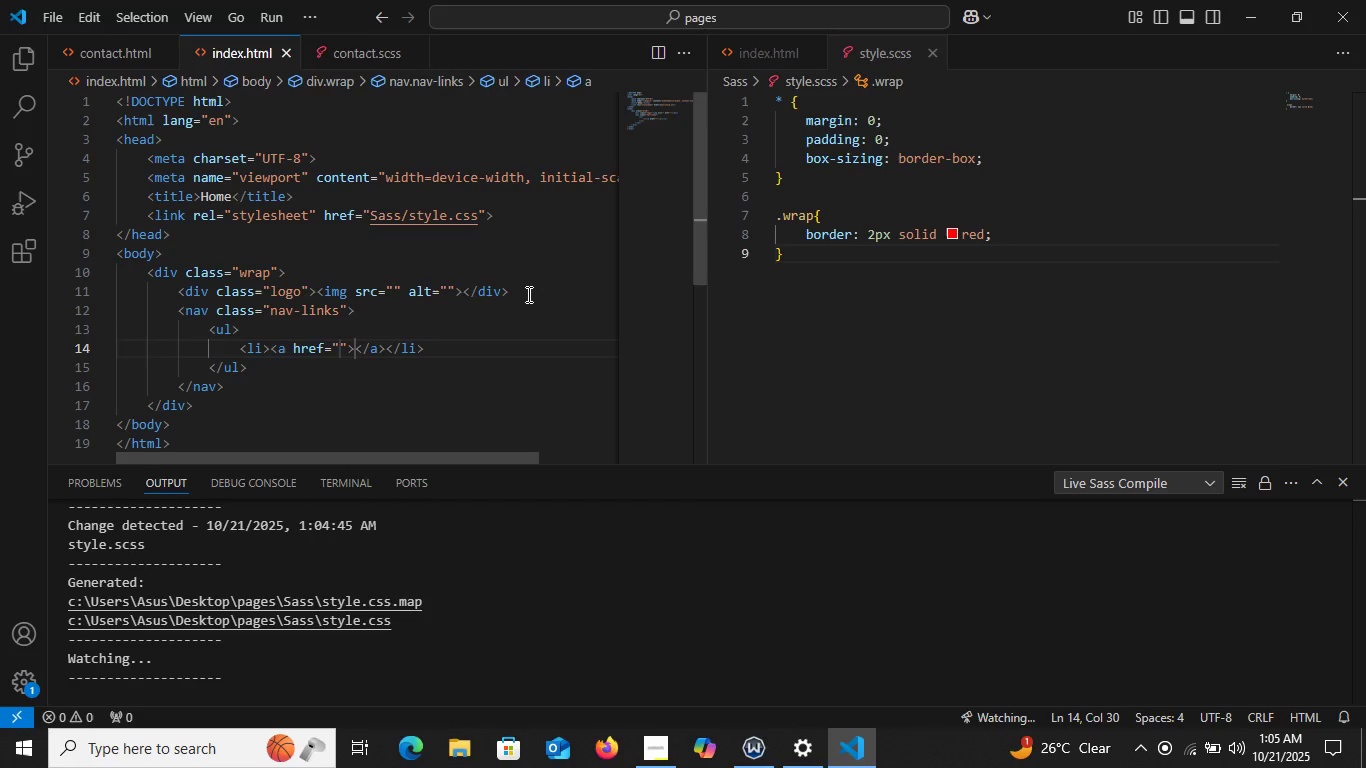 
key(Shift+3)
 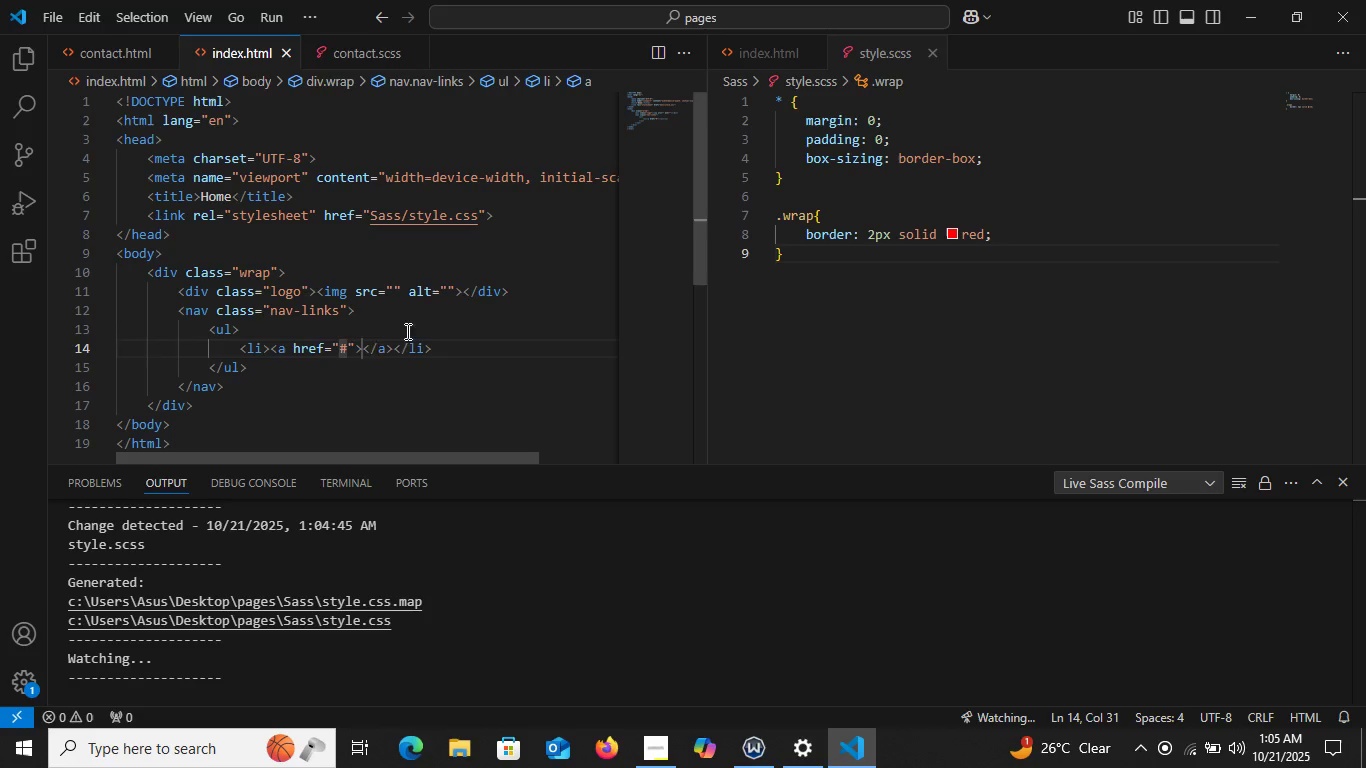 
left_click([358, 353])
 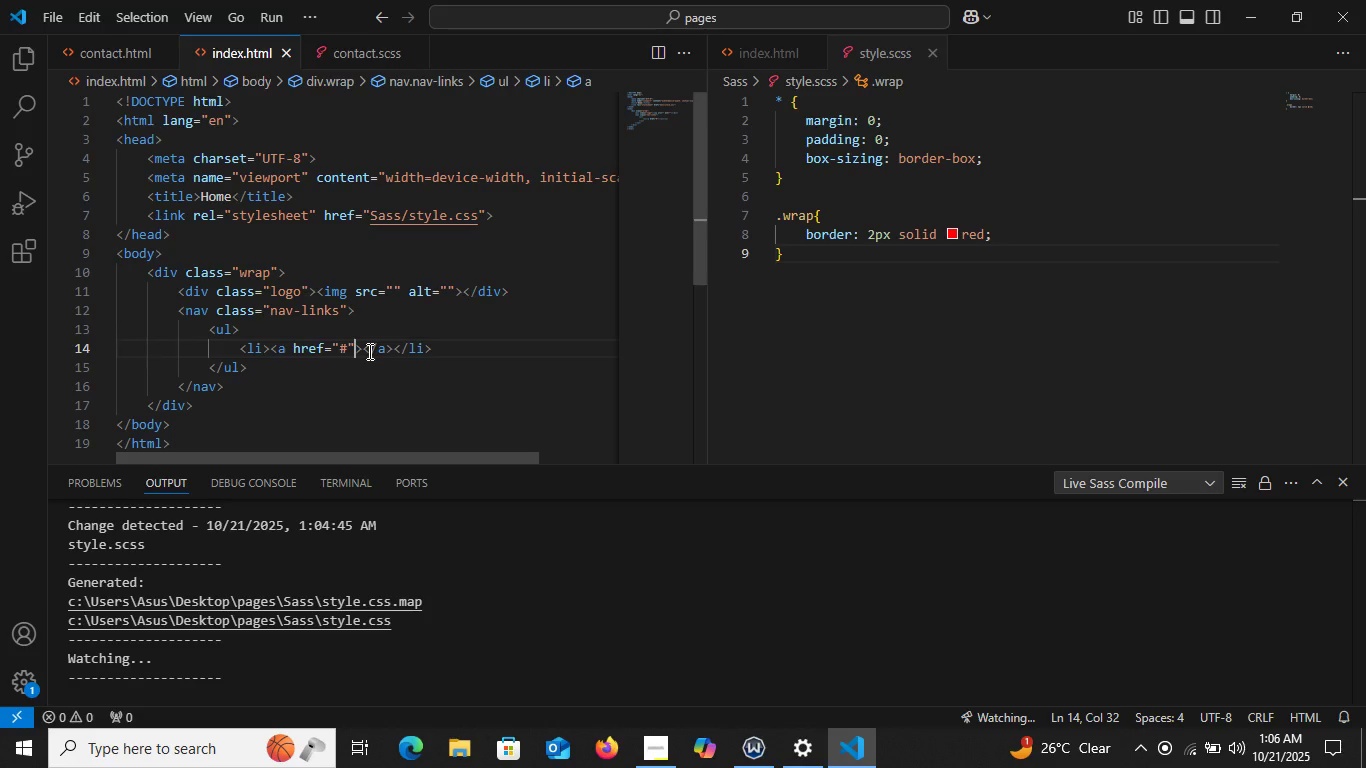 
key(ArrowRight)
 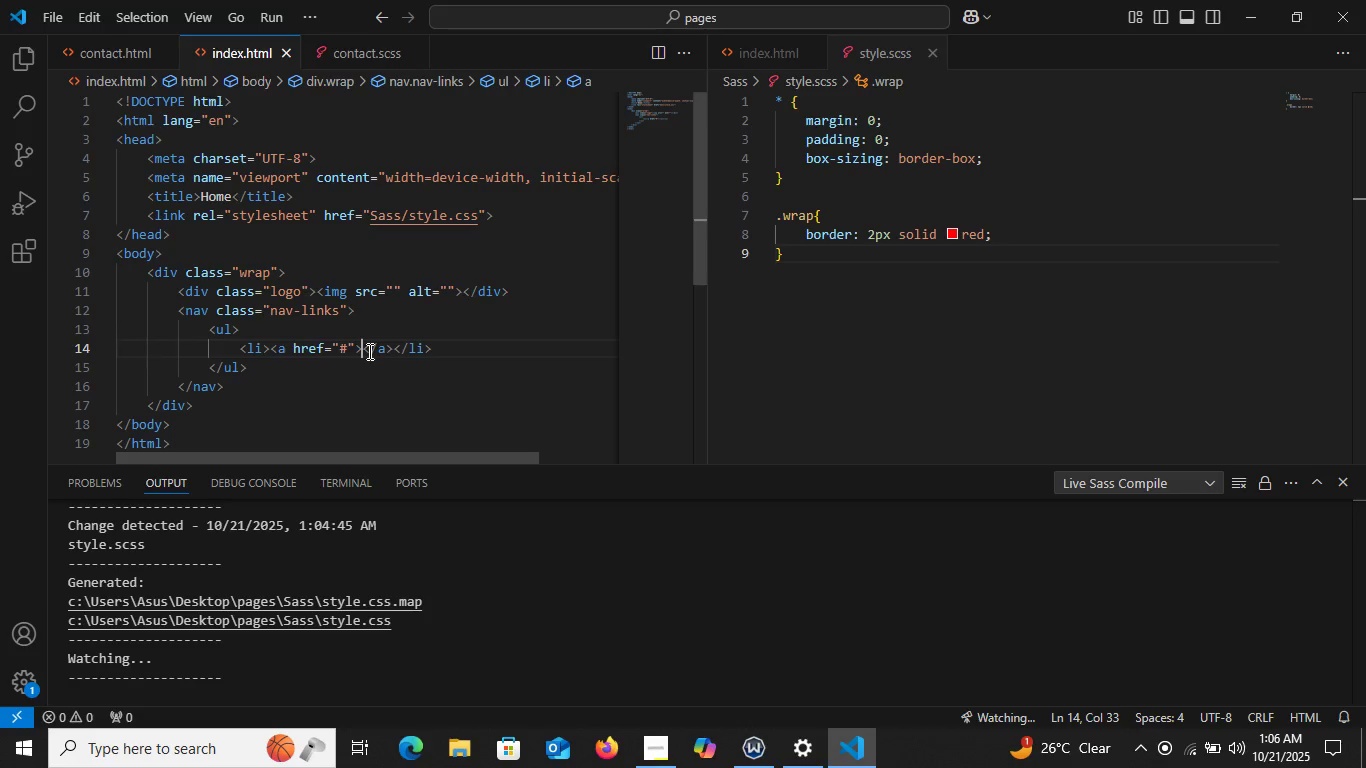 
type(Home)
 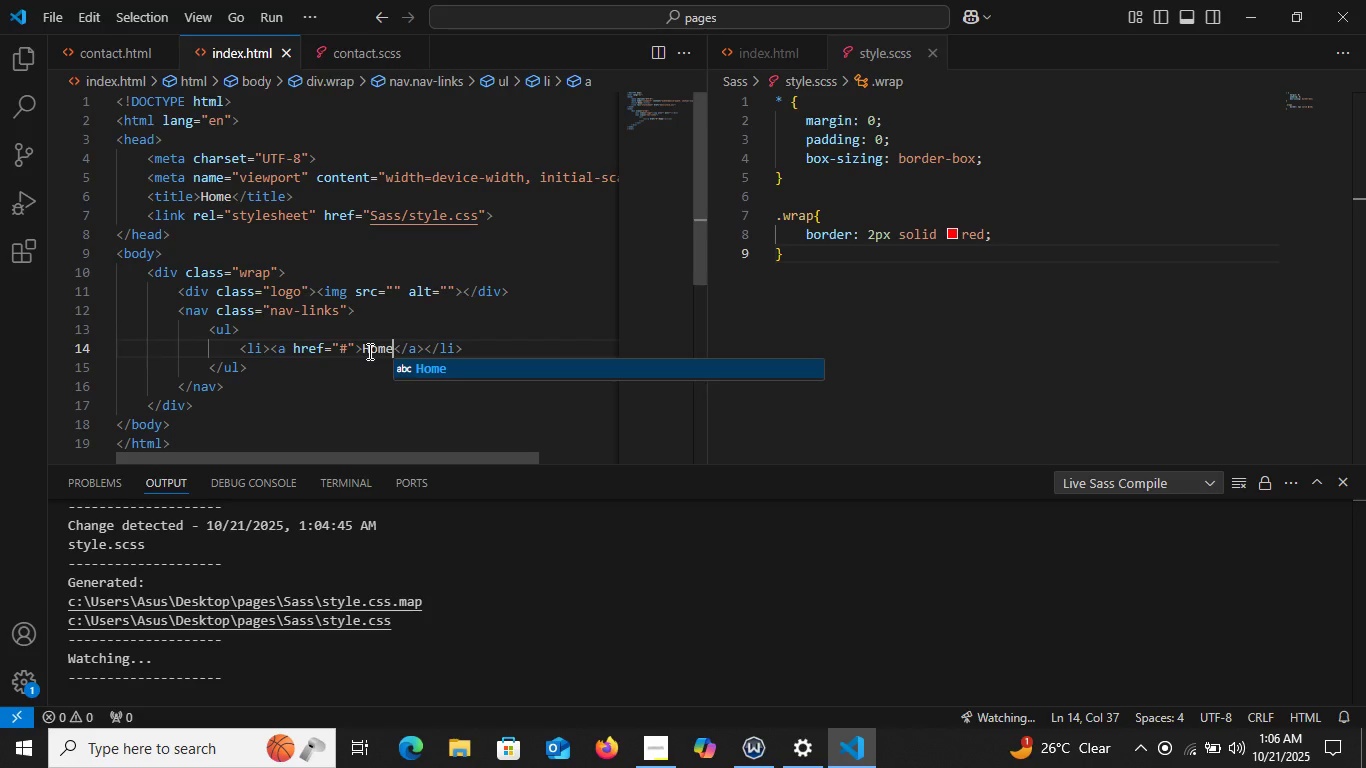 
wait(5.24)
 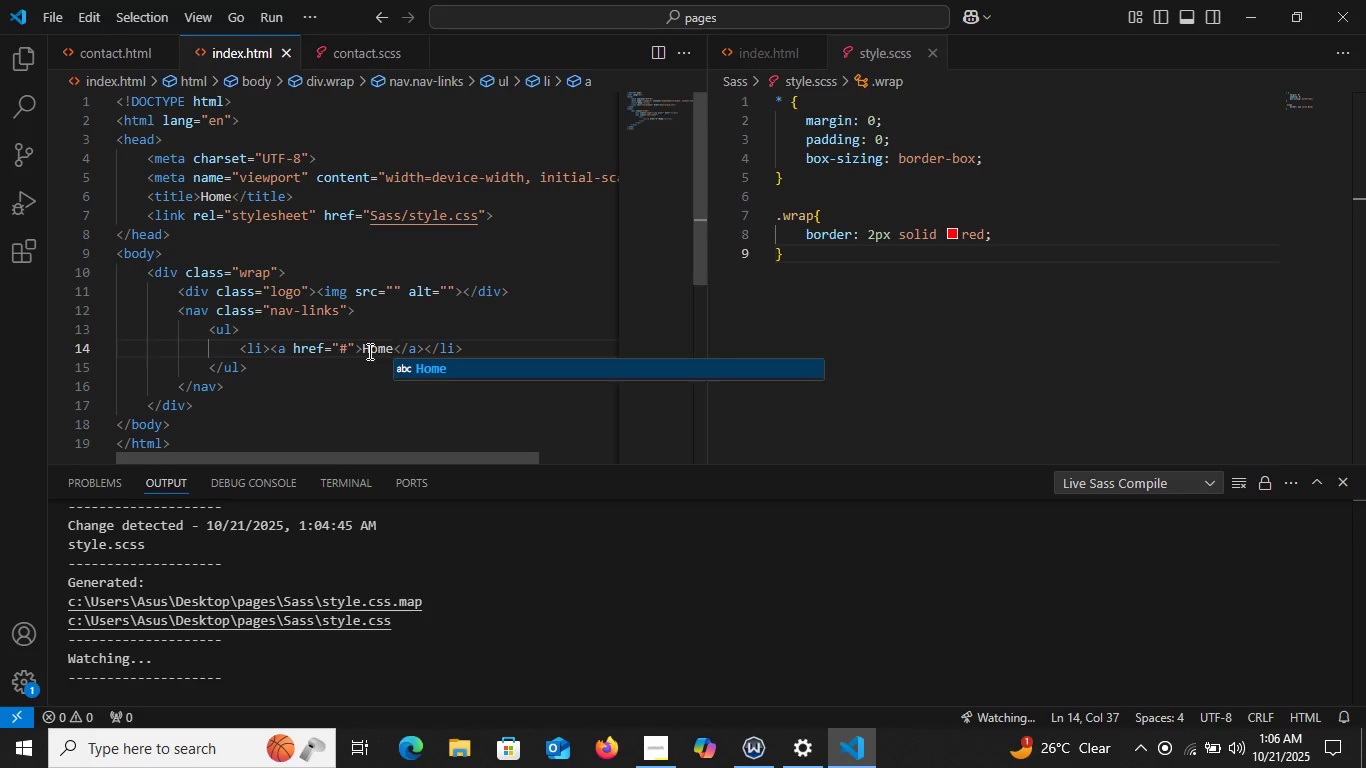 
left_click([524, 349])
 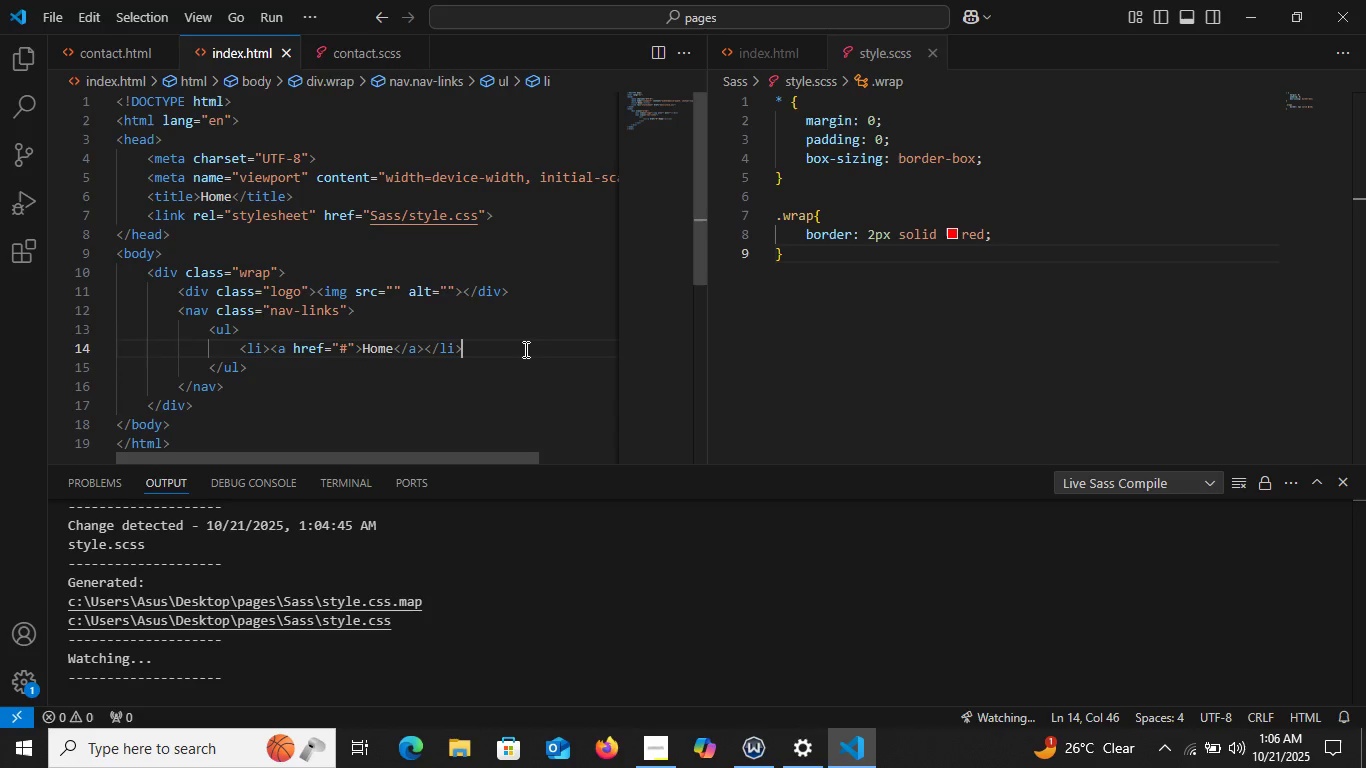 
key(Enter)
 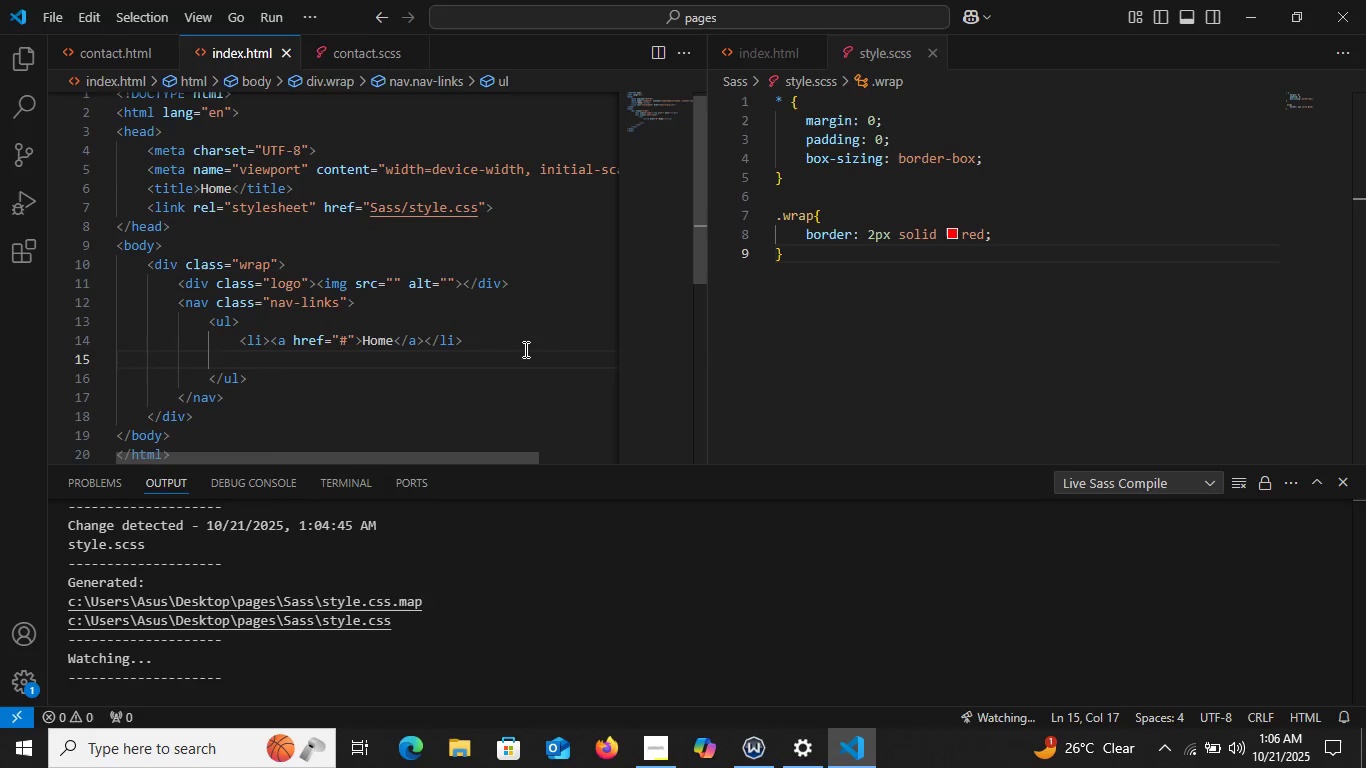 
type(li)
 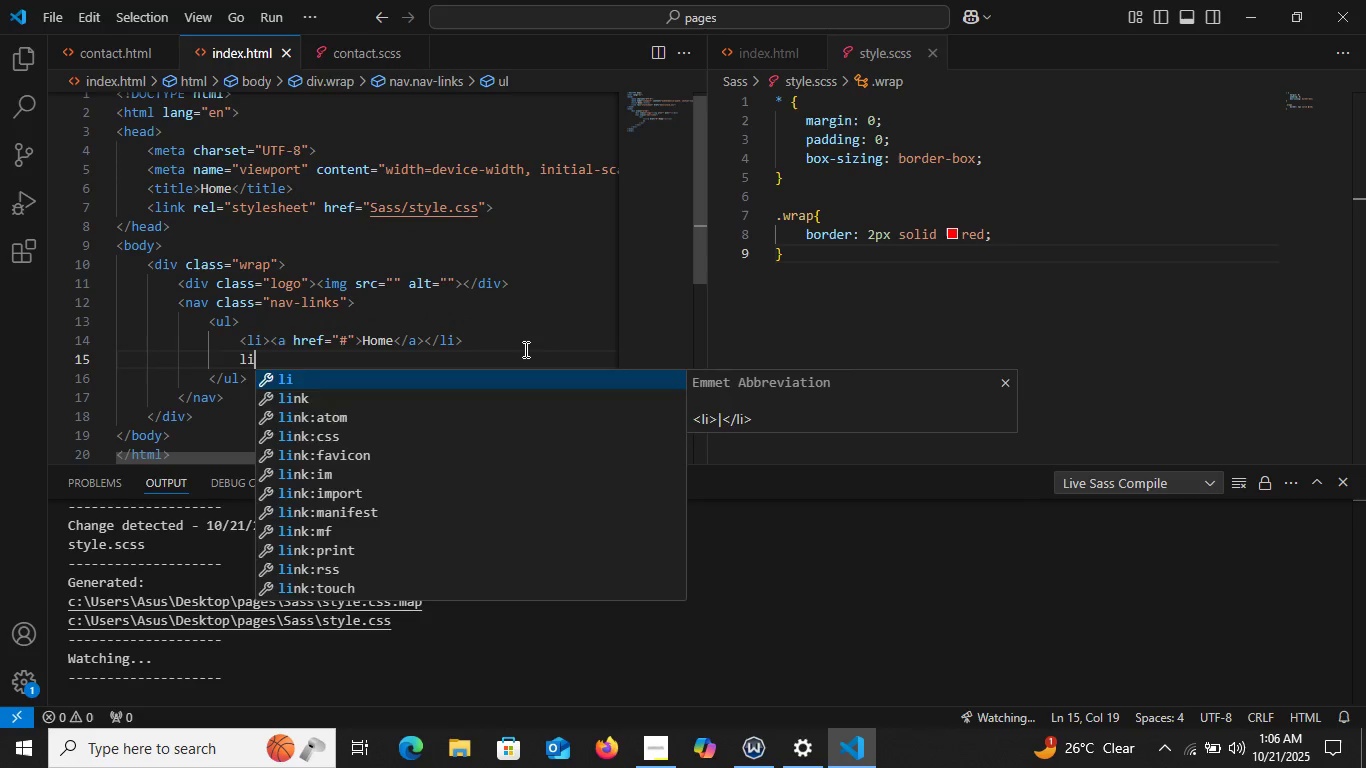 
key(Enter)
 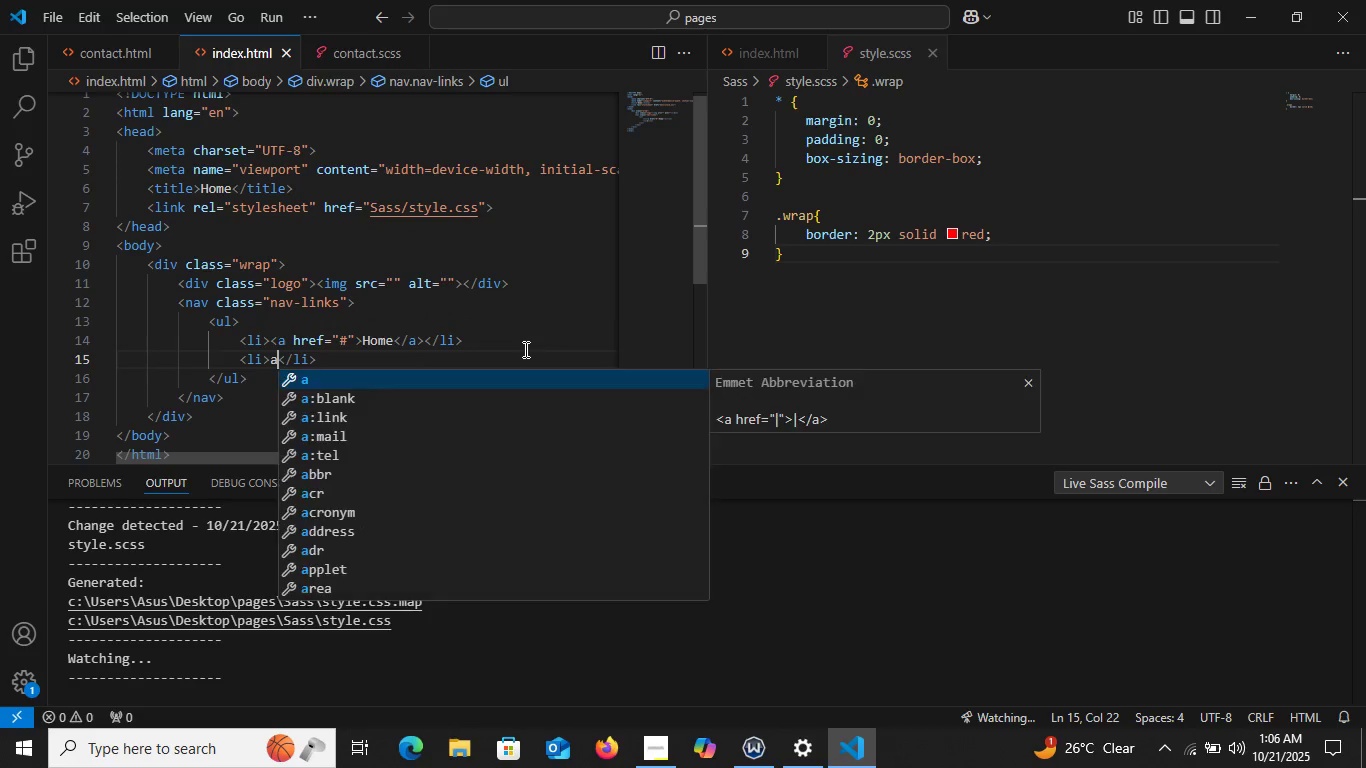 
key(A)
 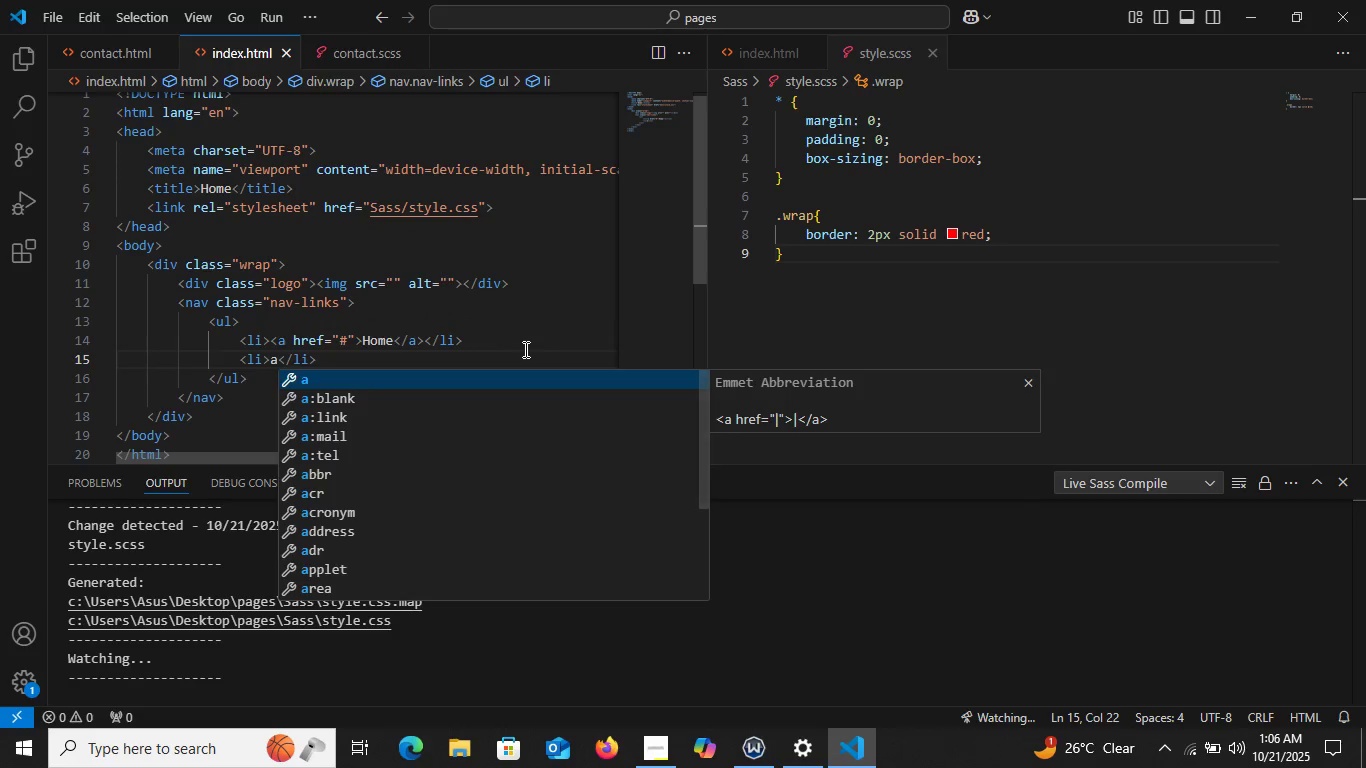 
key(Enter)
 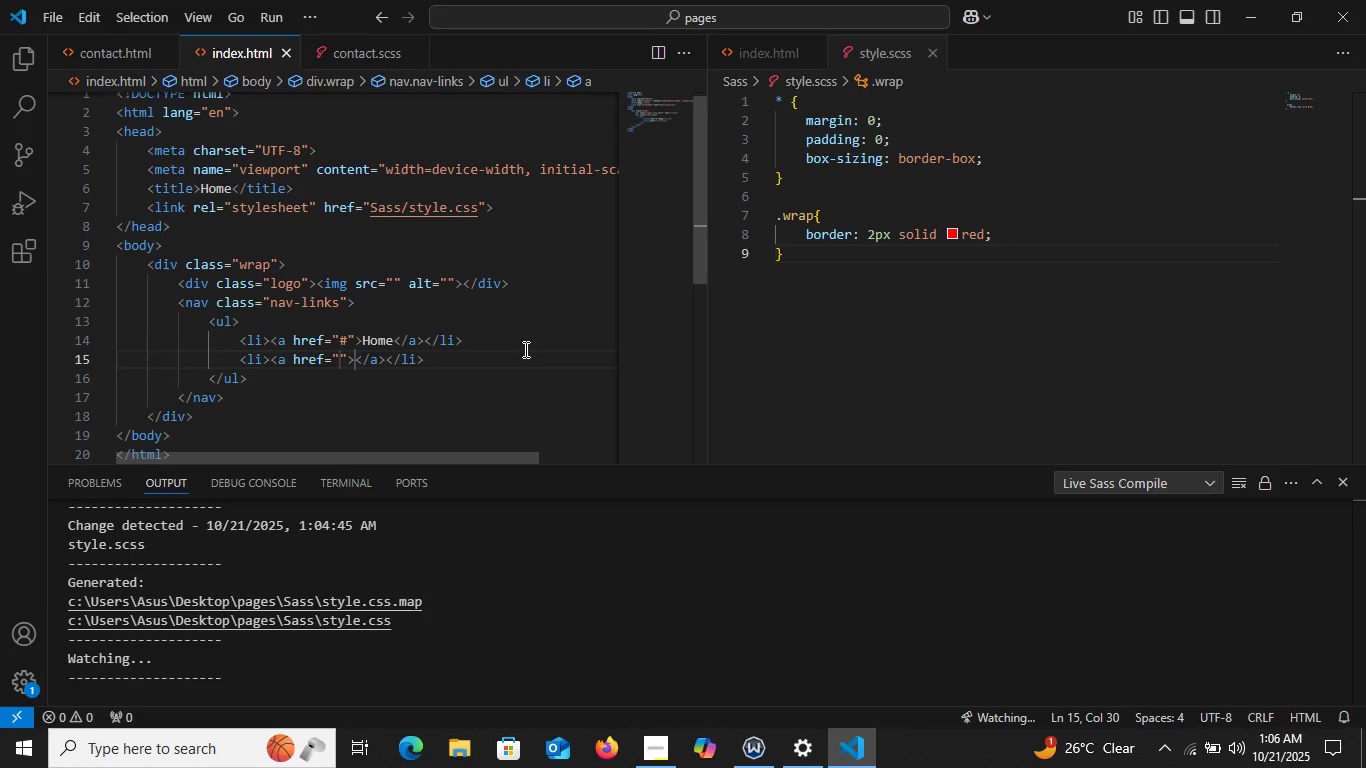 
wait(7.36)
 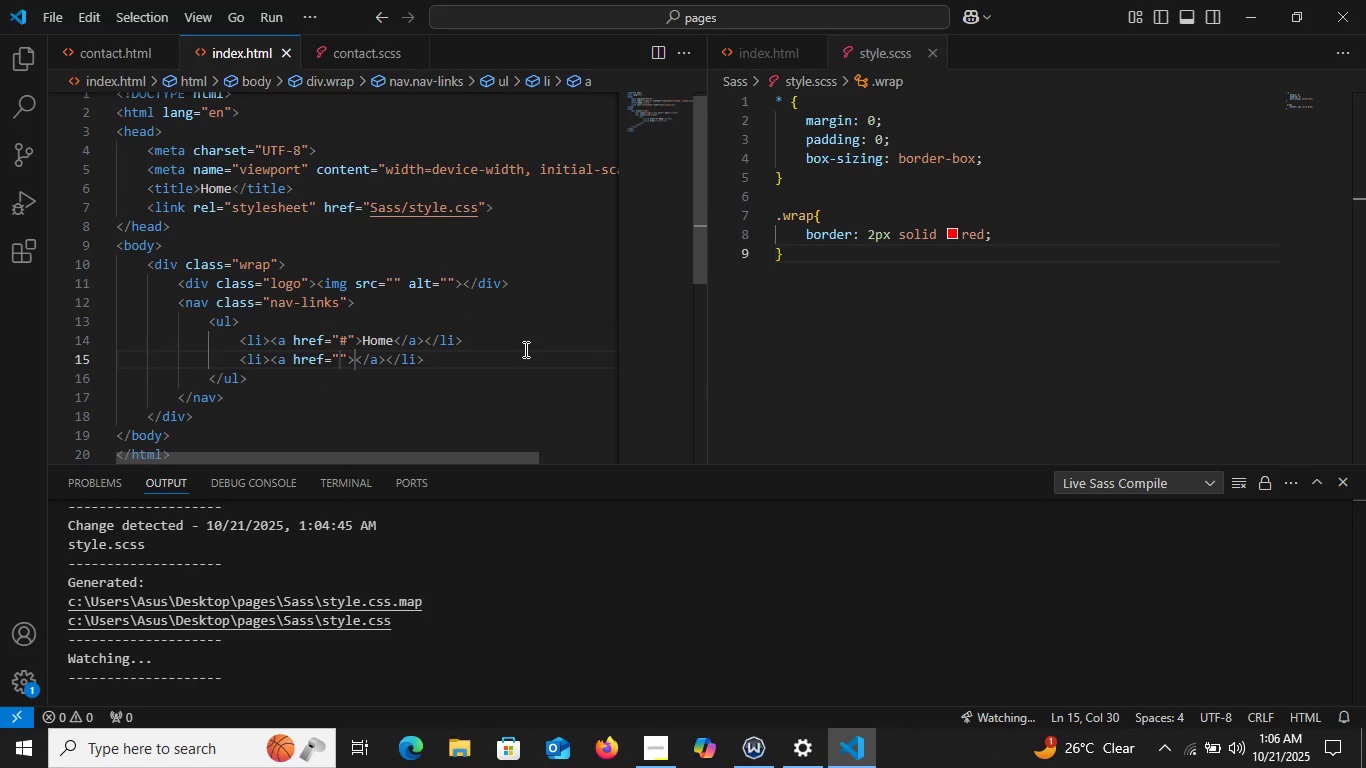 
type(contact)
 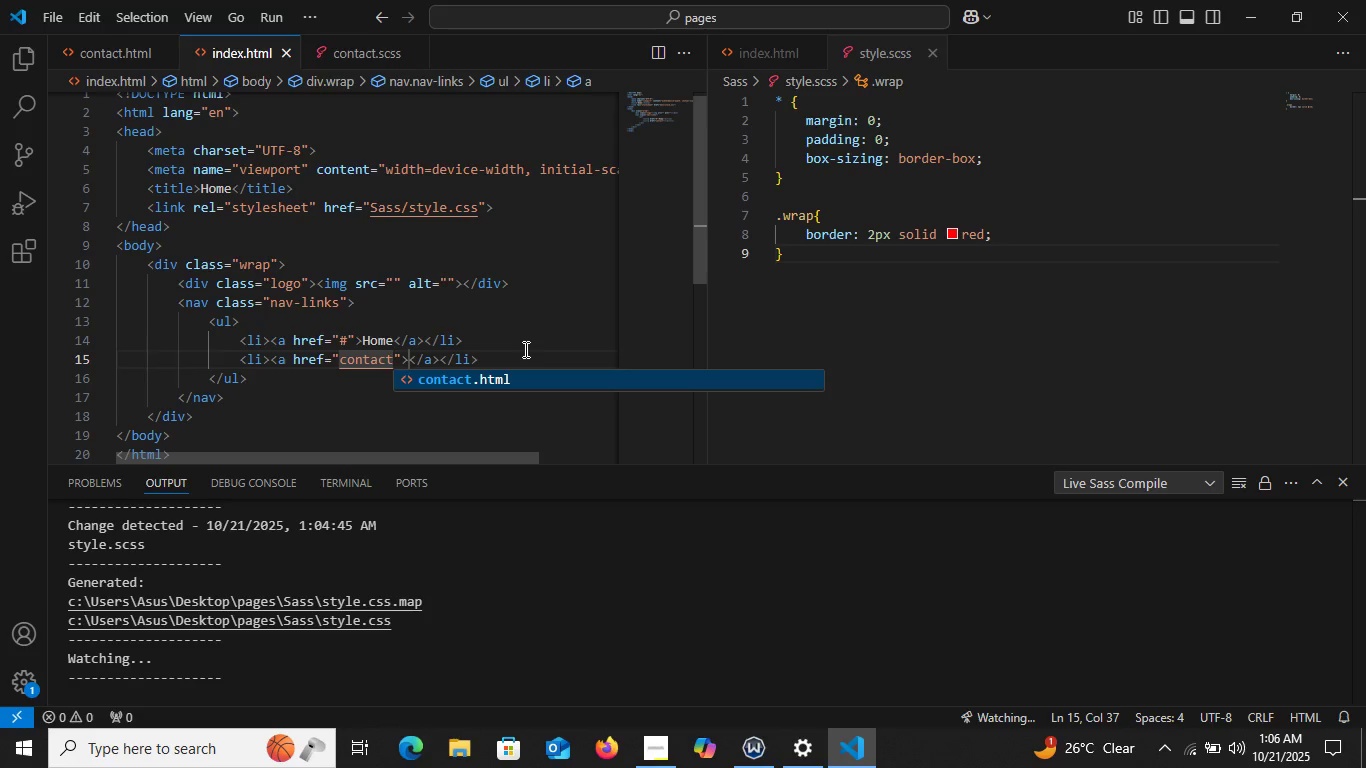 
key(ArrowRight)
 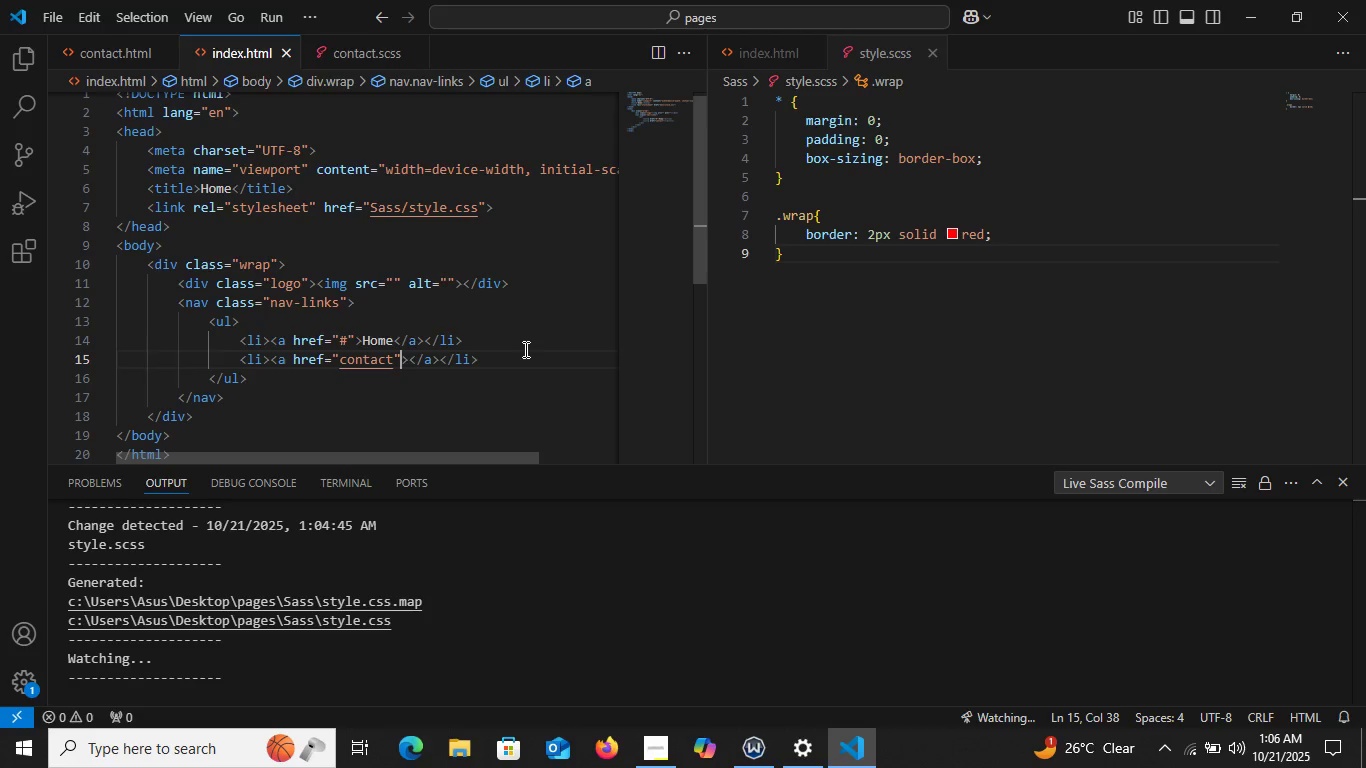 
key(ArrowLeft)
 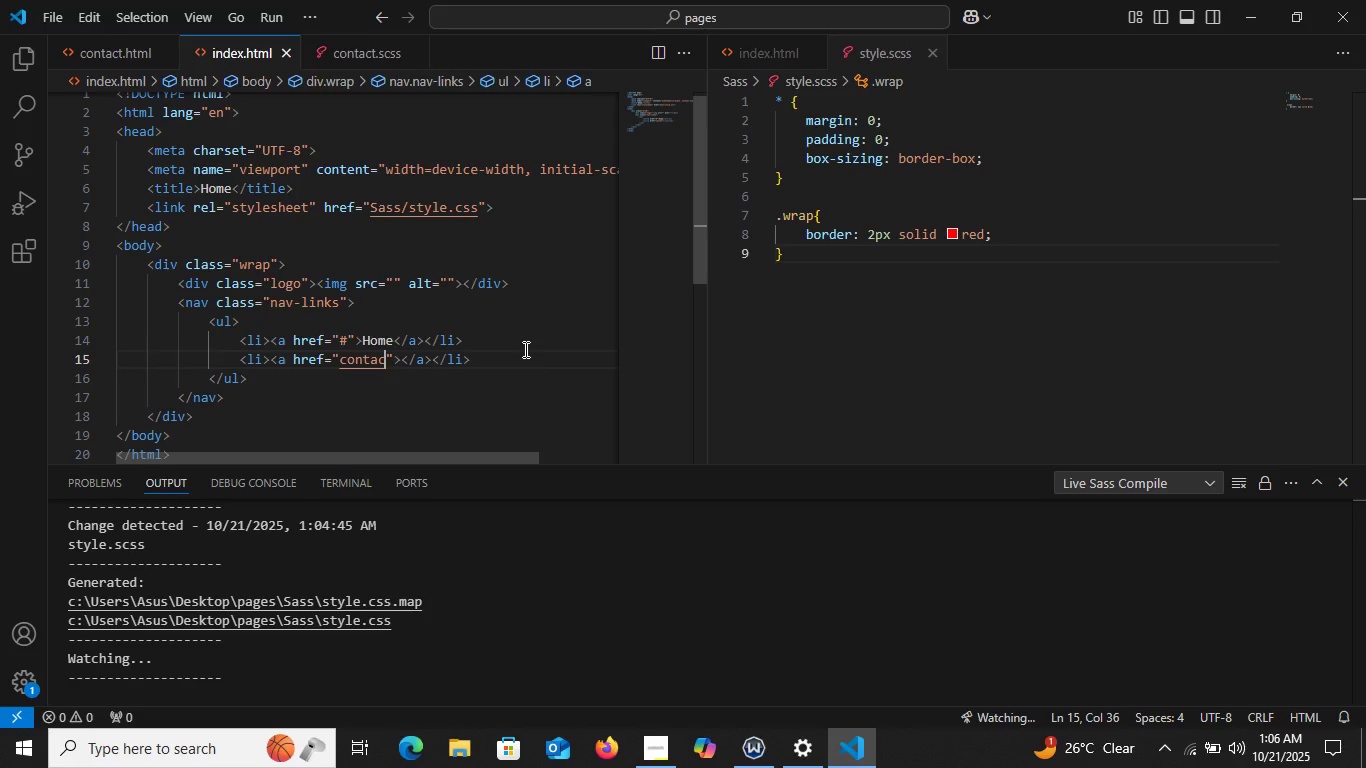 
key(Backspace)
 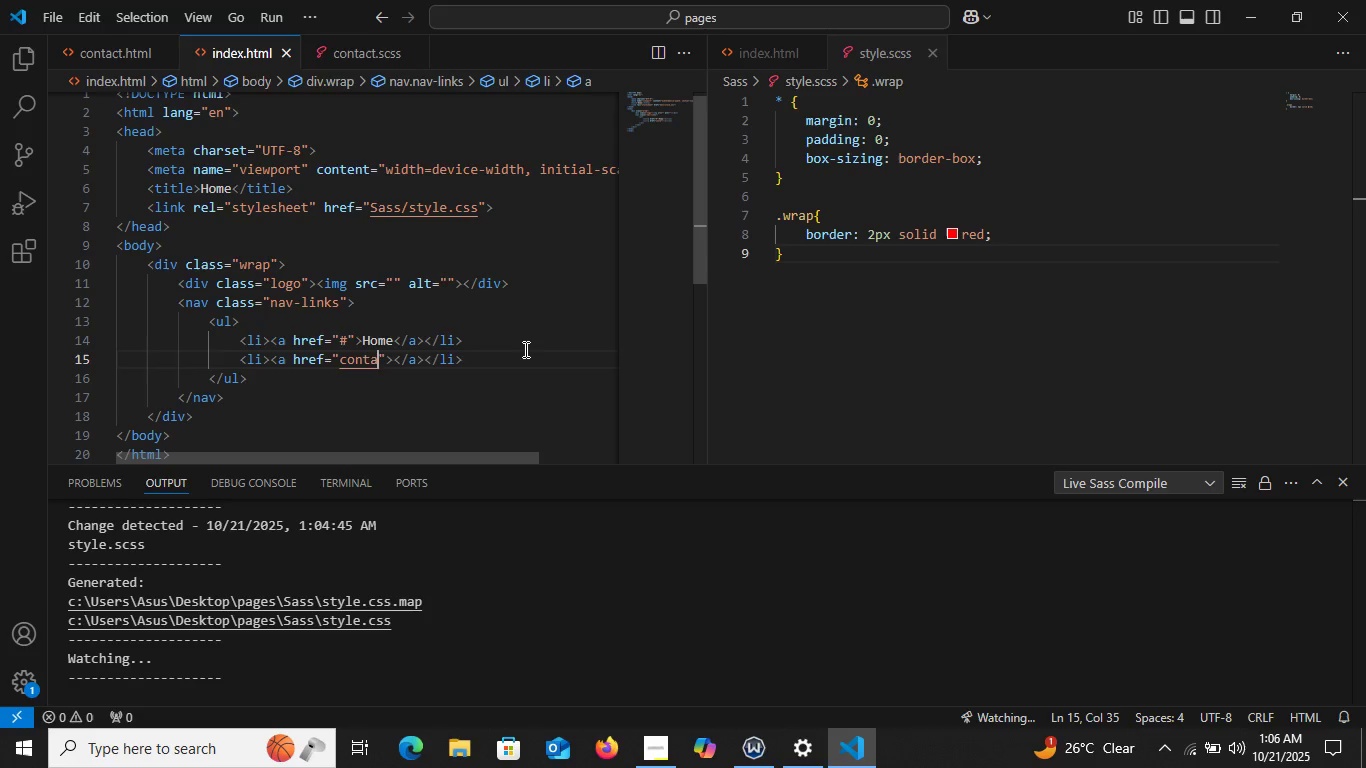 
key(Backspace)
 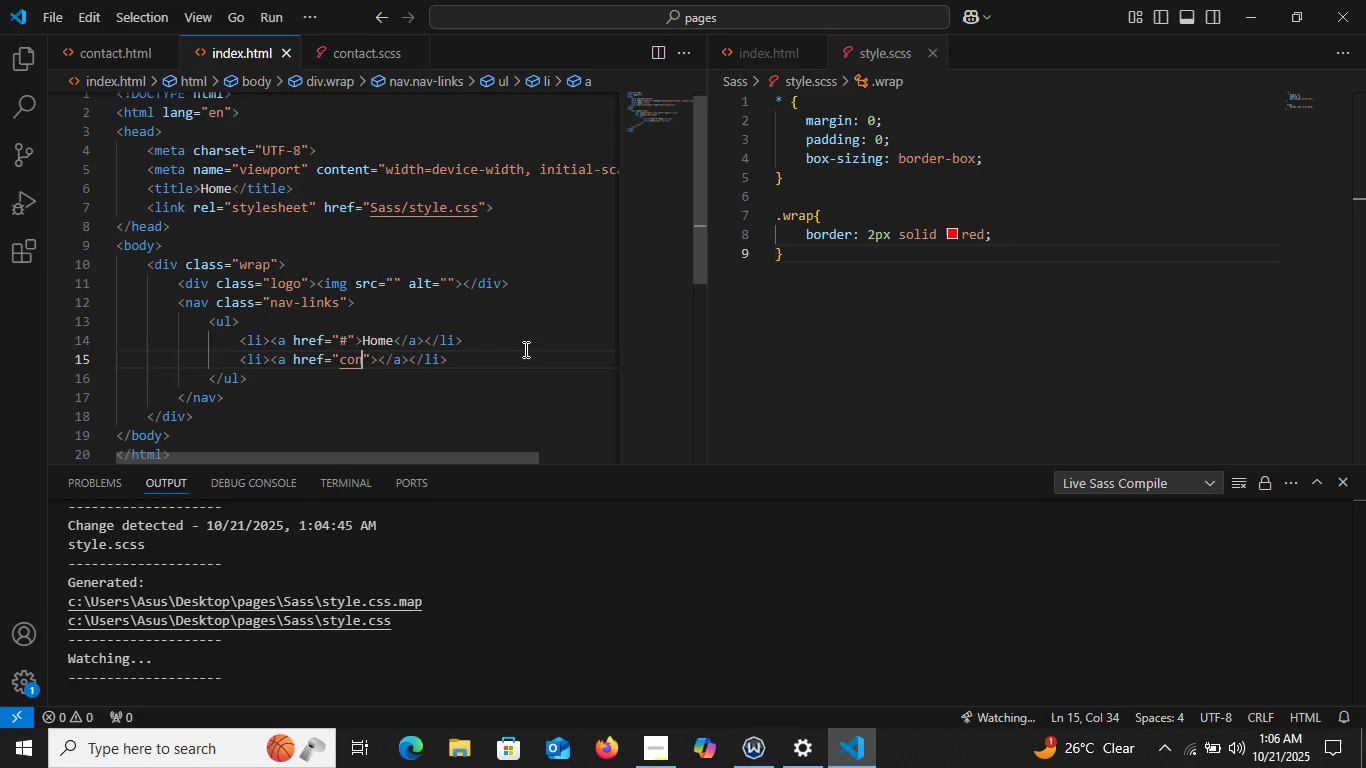 
key(Backspace)
 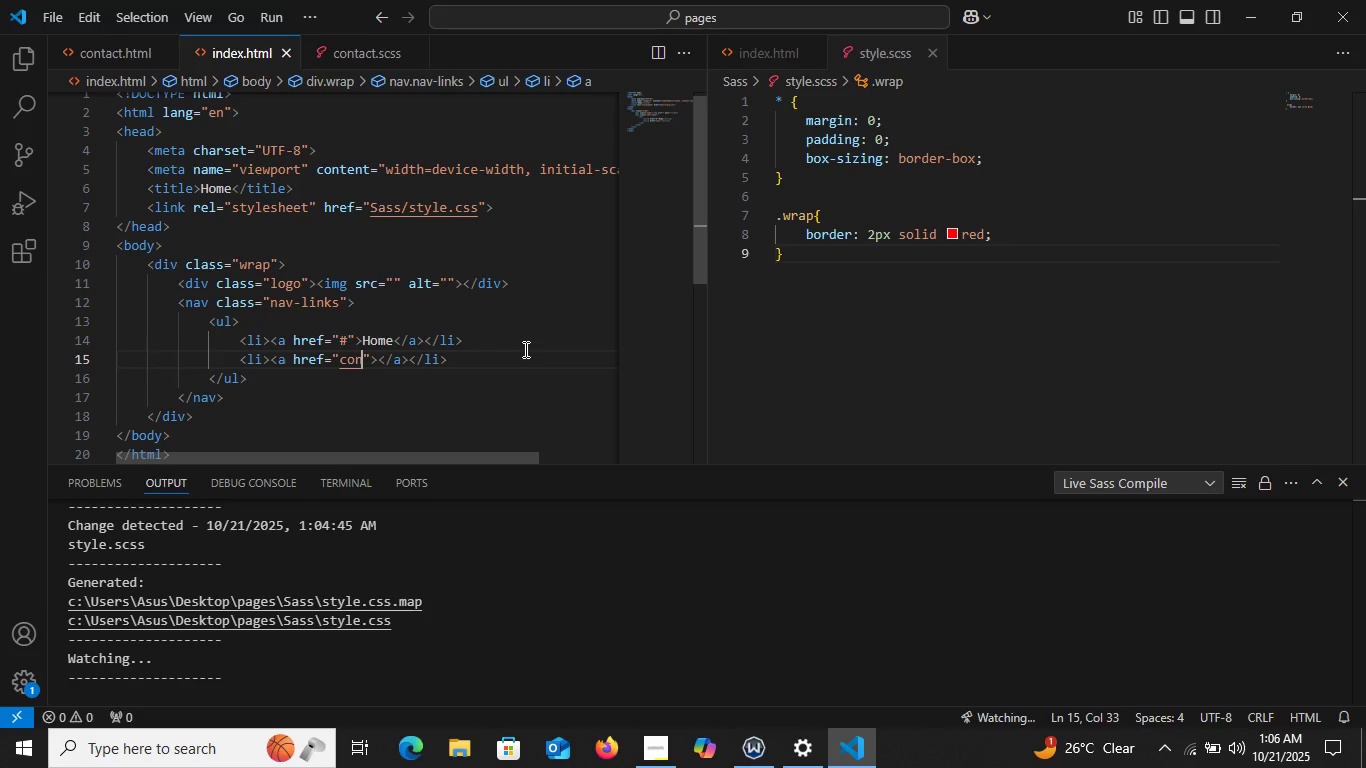 
key(Backspace)
 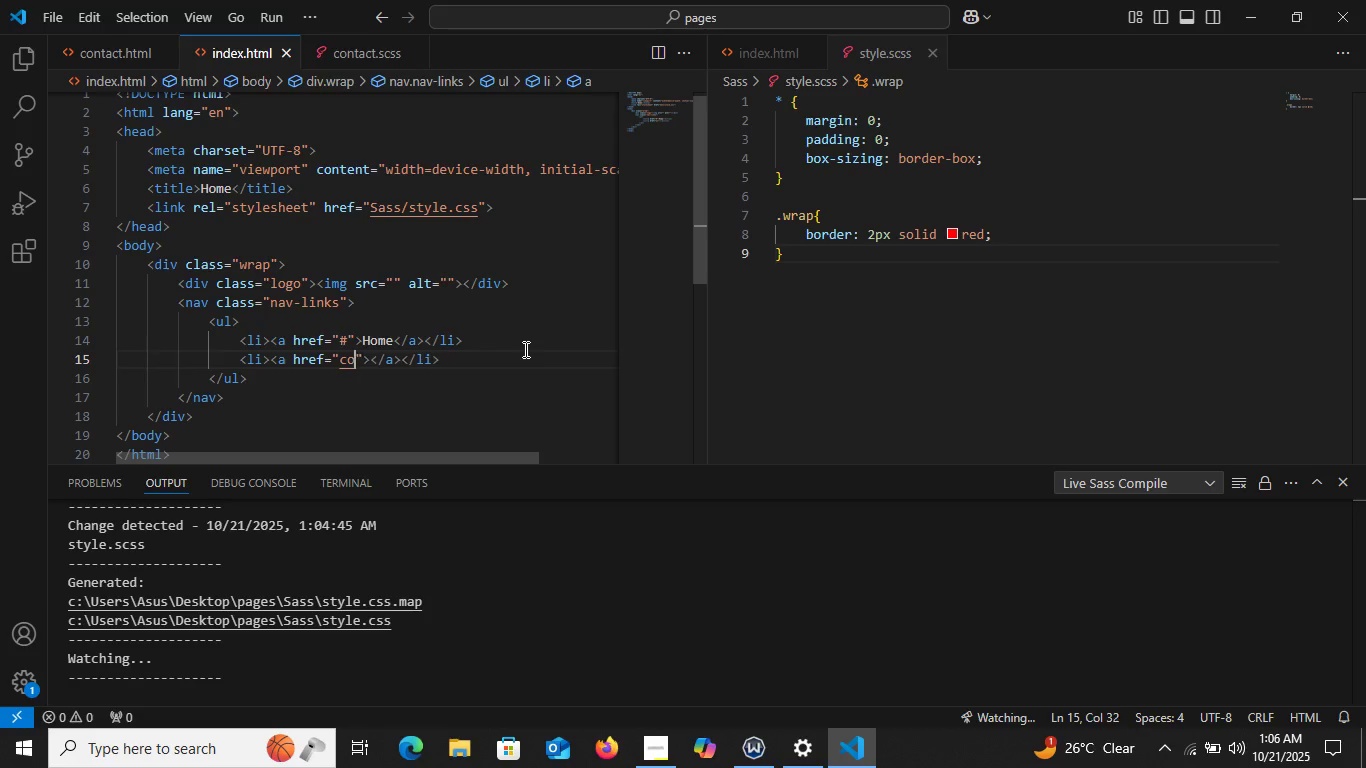 
key(Backspace)
 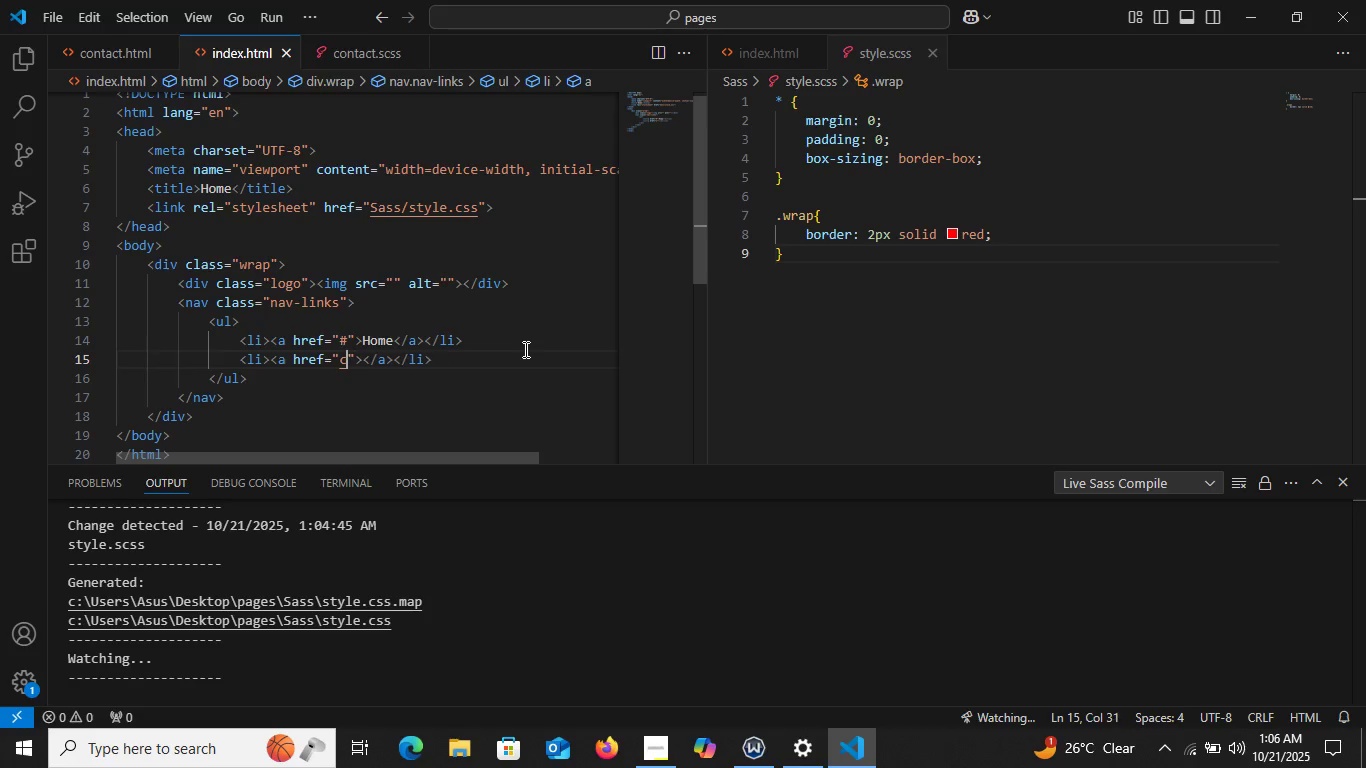 
key(Backspace)
 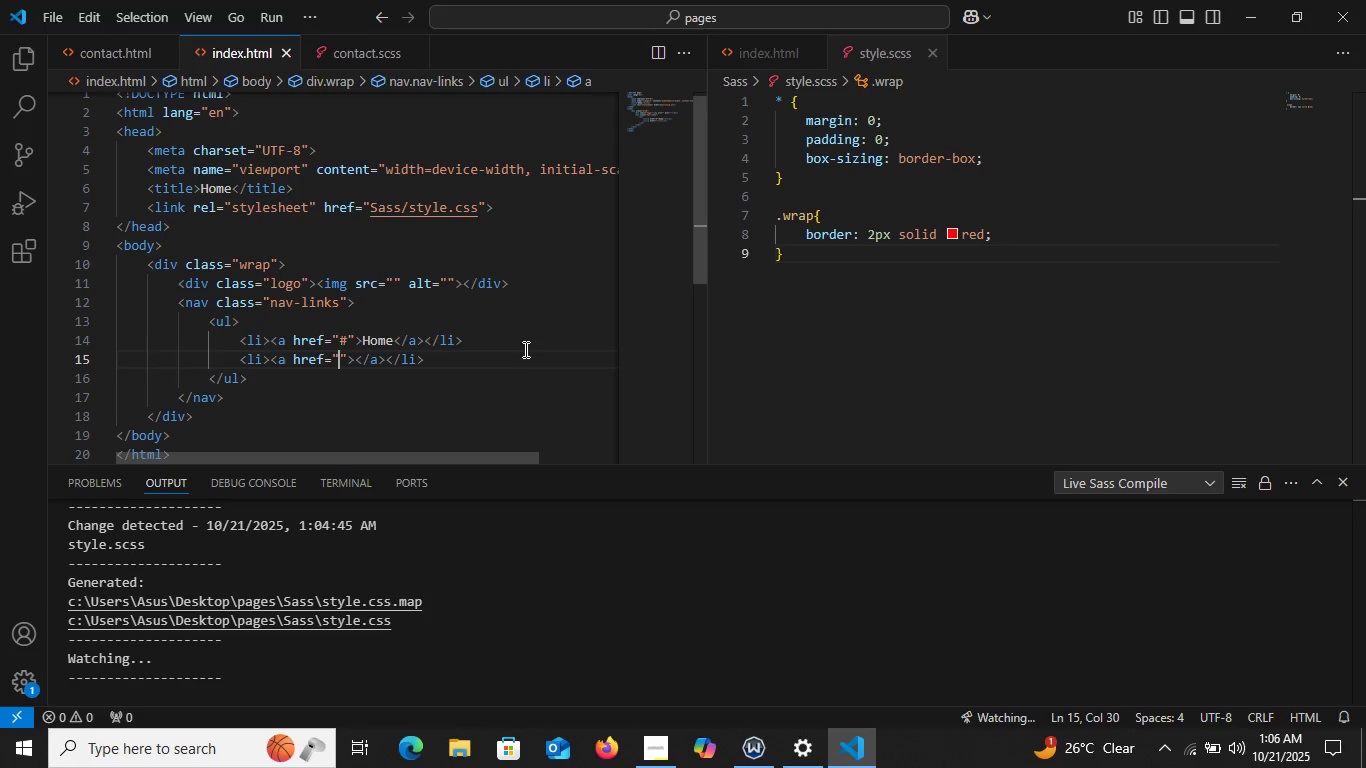 
key(Backspace)
 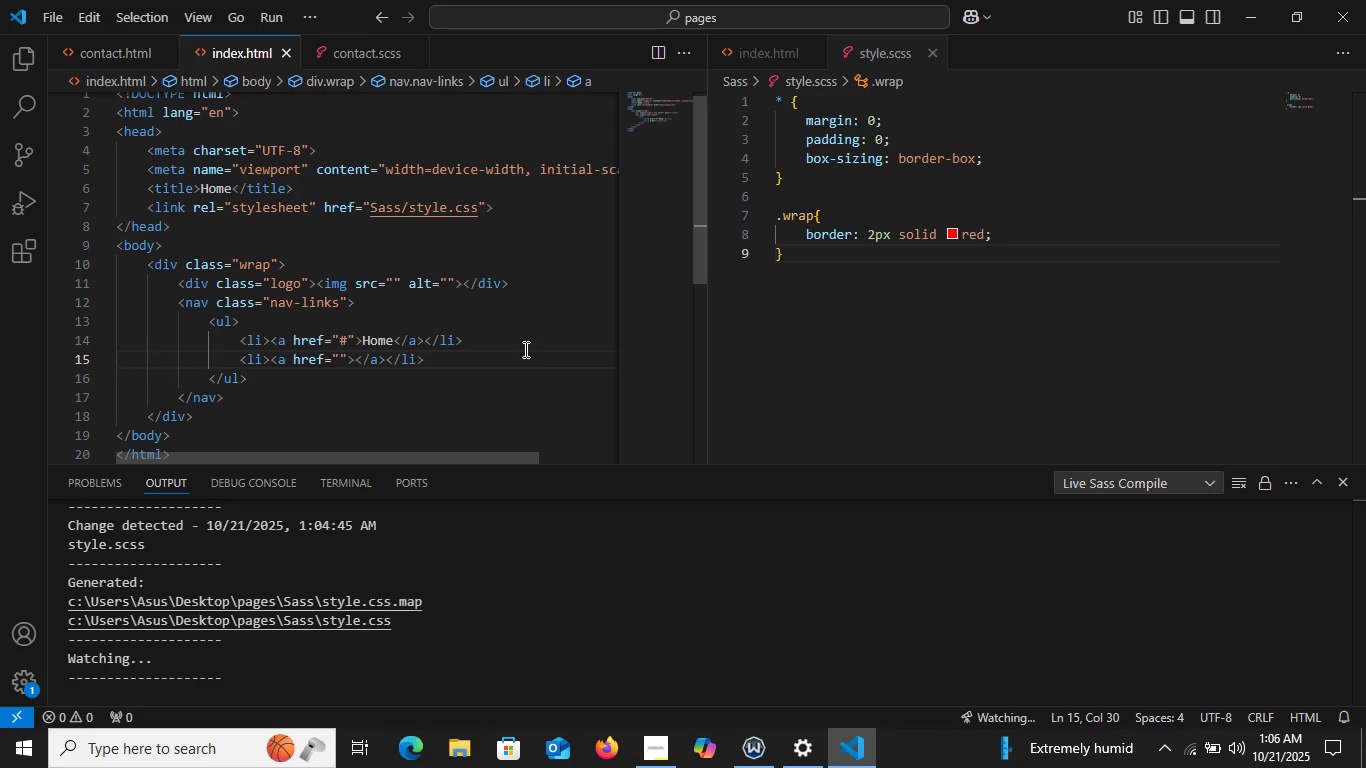 
hold_key(key=ControlLeft, duration=0.62)
 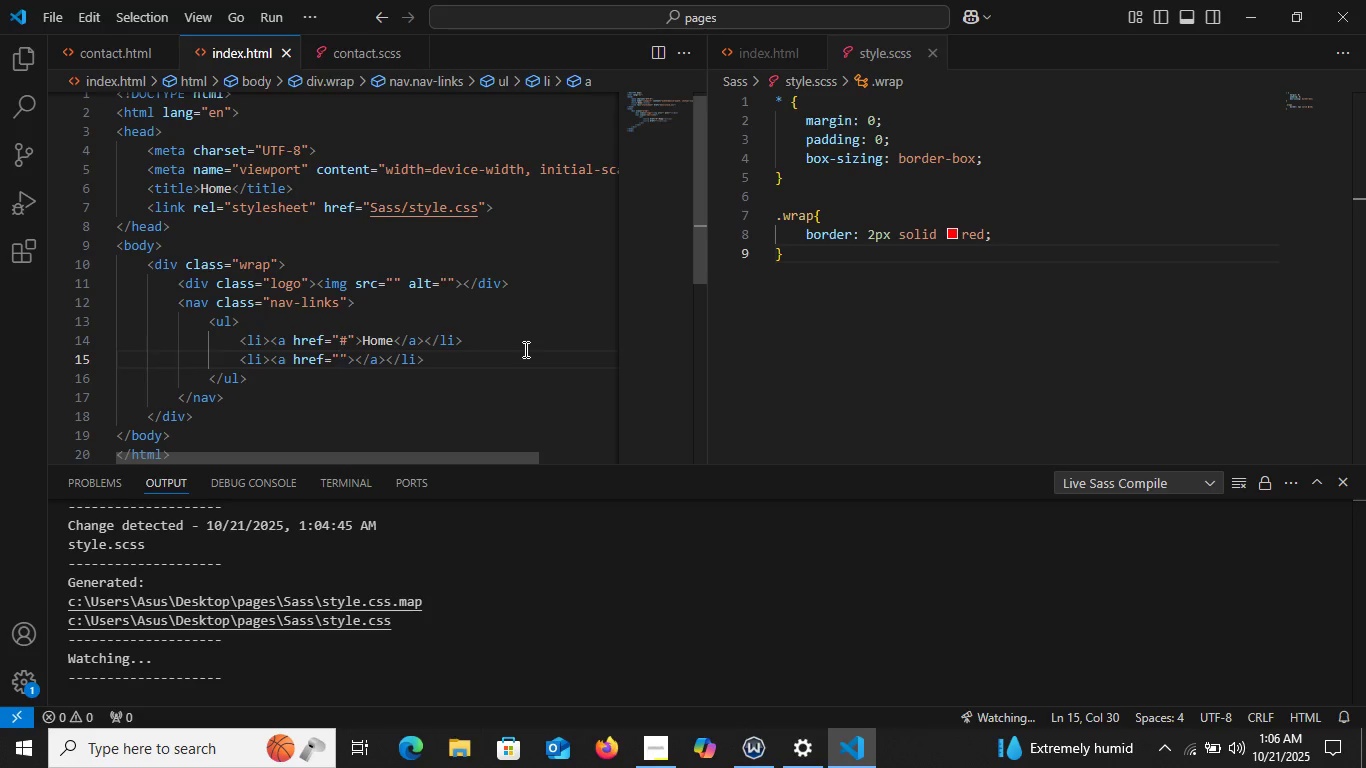 
key(Control+Space)
 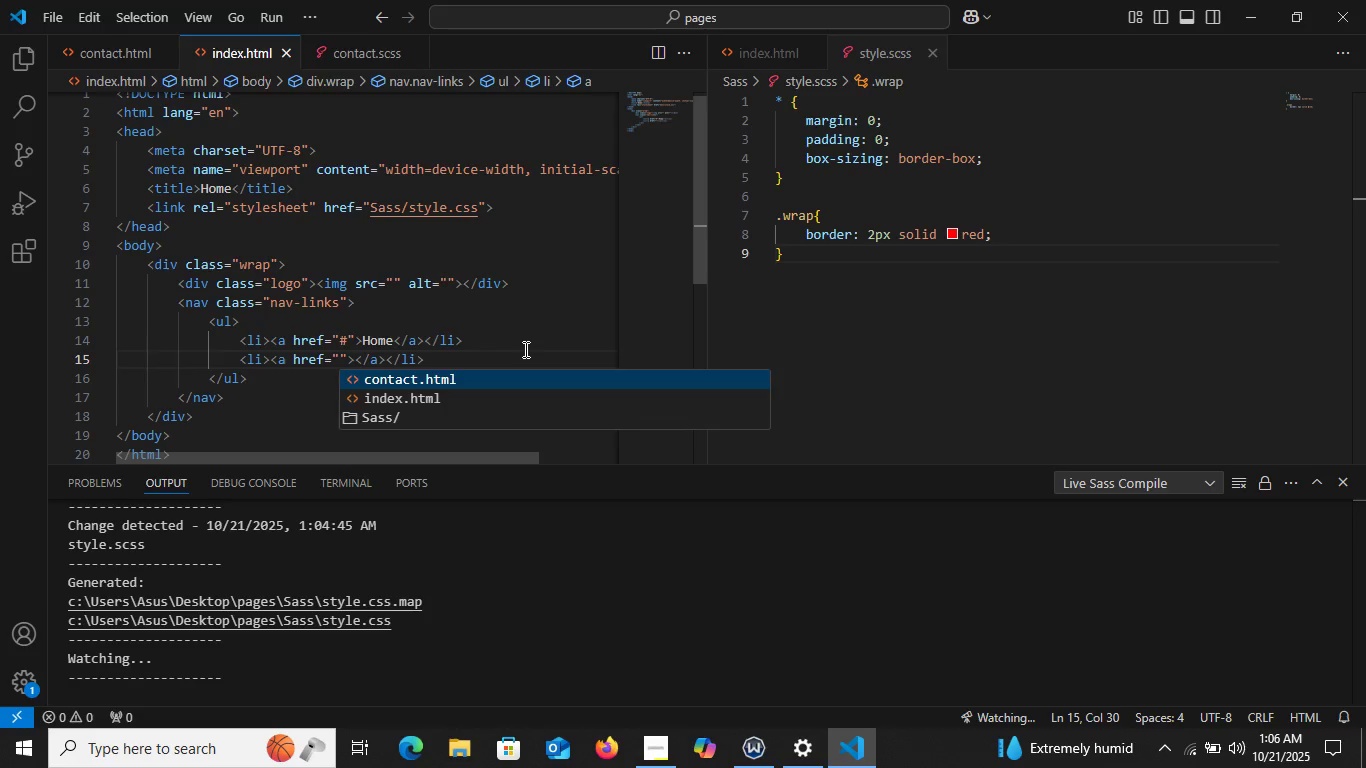 
key(Enter)
 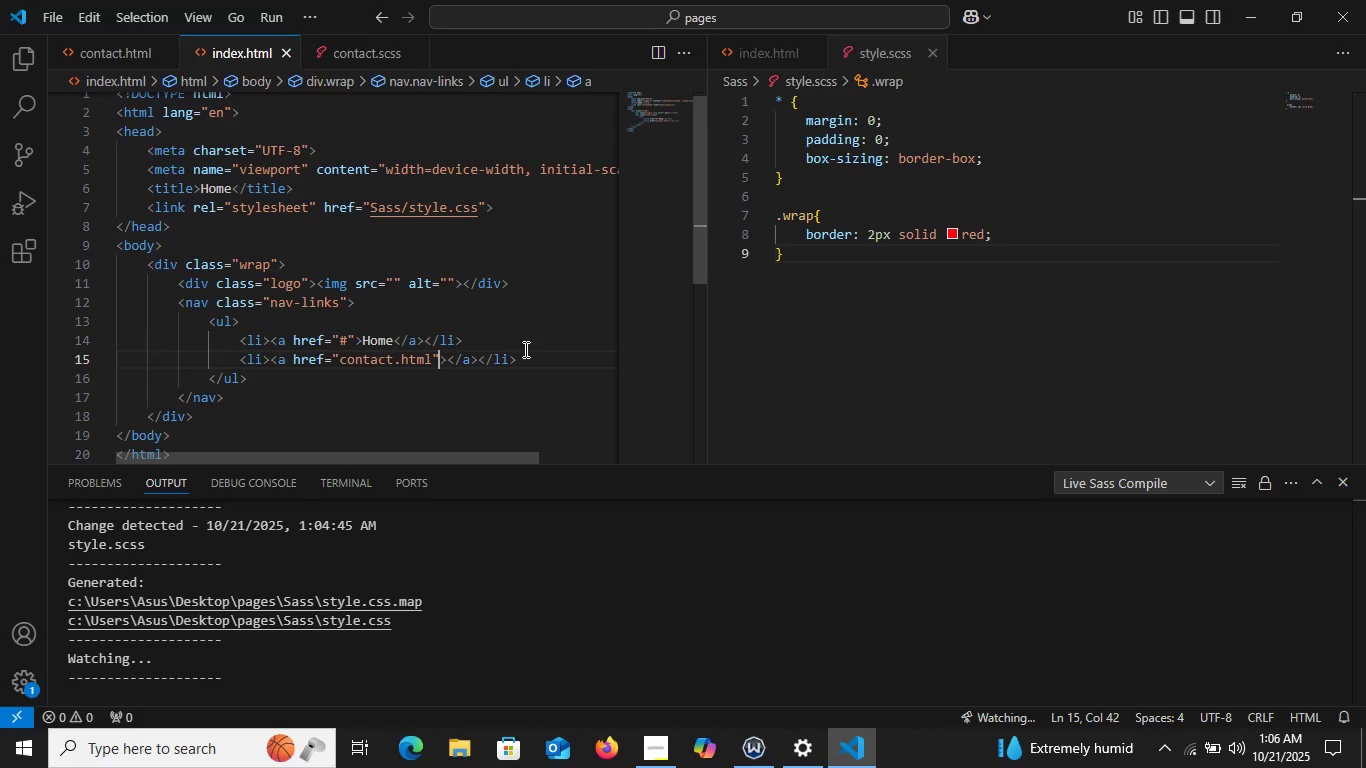 
key(ArrowRight)
 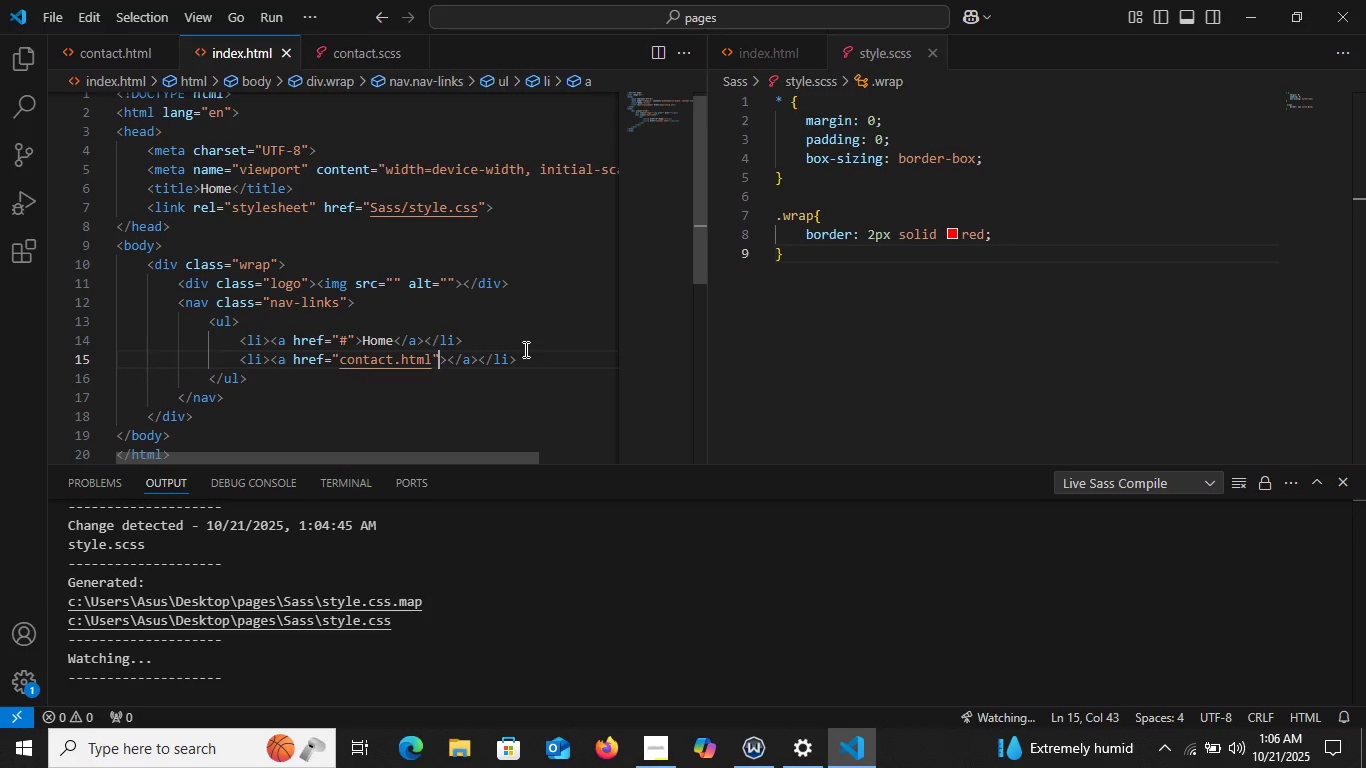 
key(ArrowRight)
 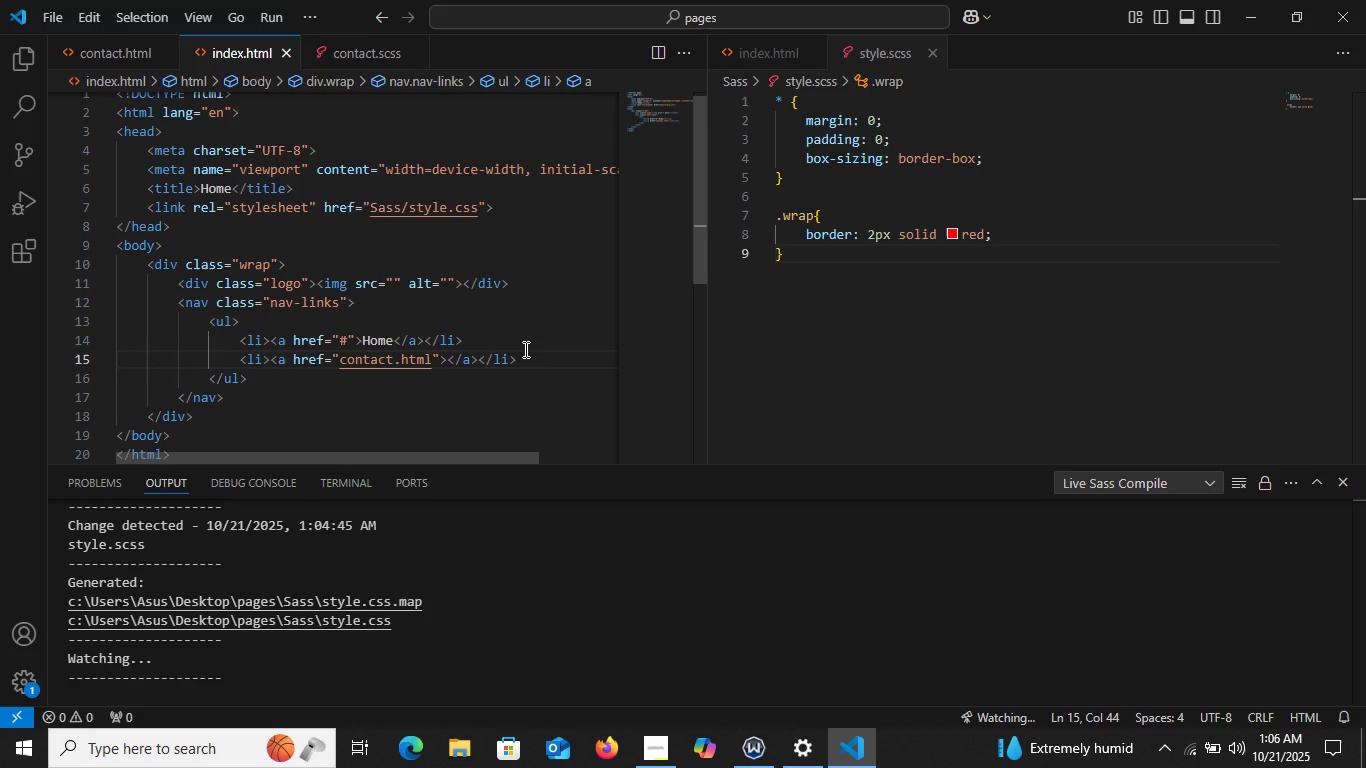 
type(Contct)
 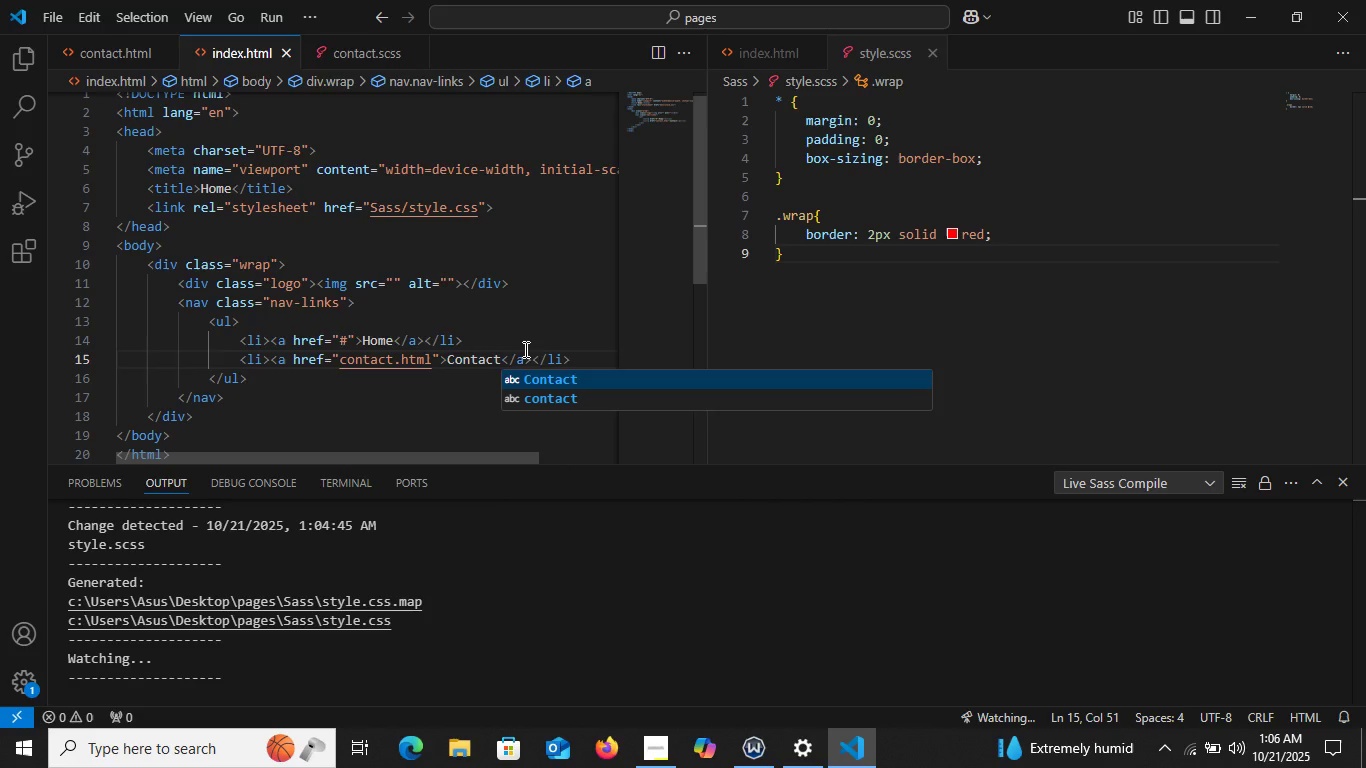 
hold_key(key=A, duration=0.35)
 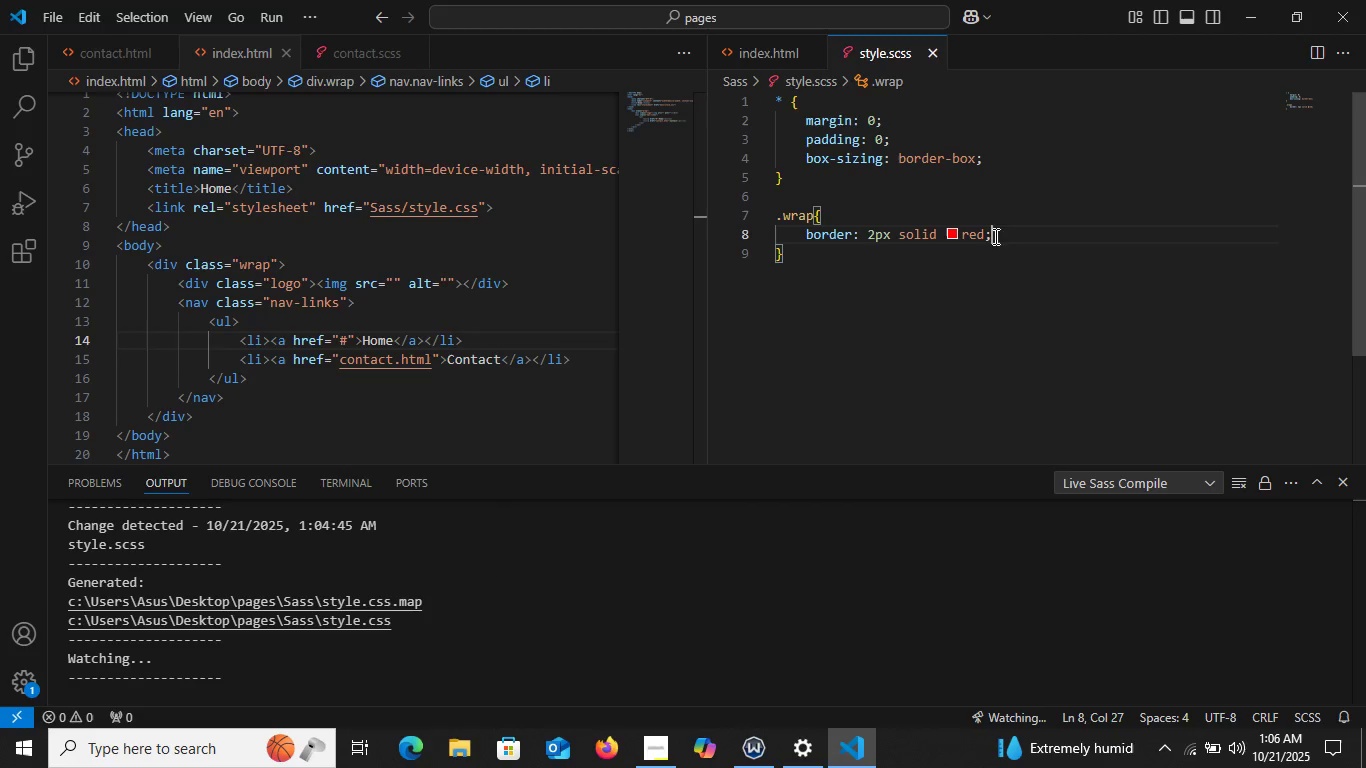 
wait(6.95)
 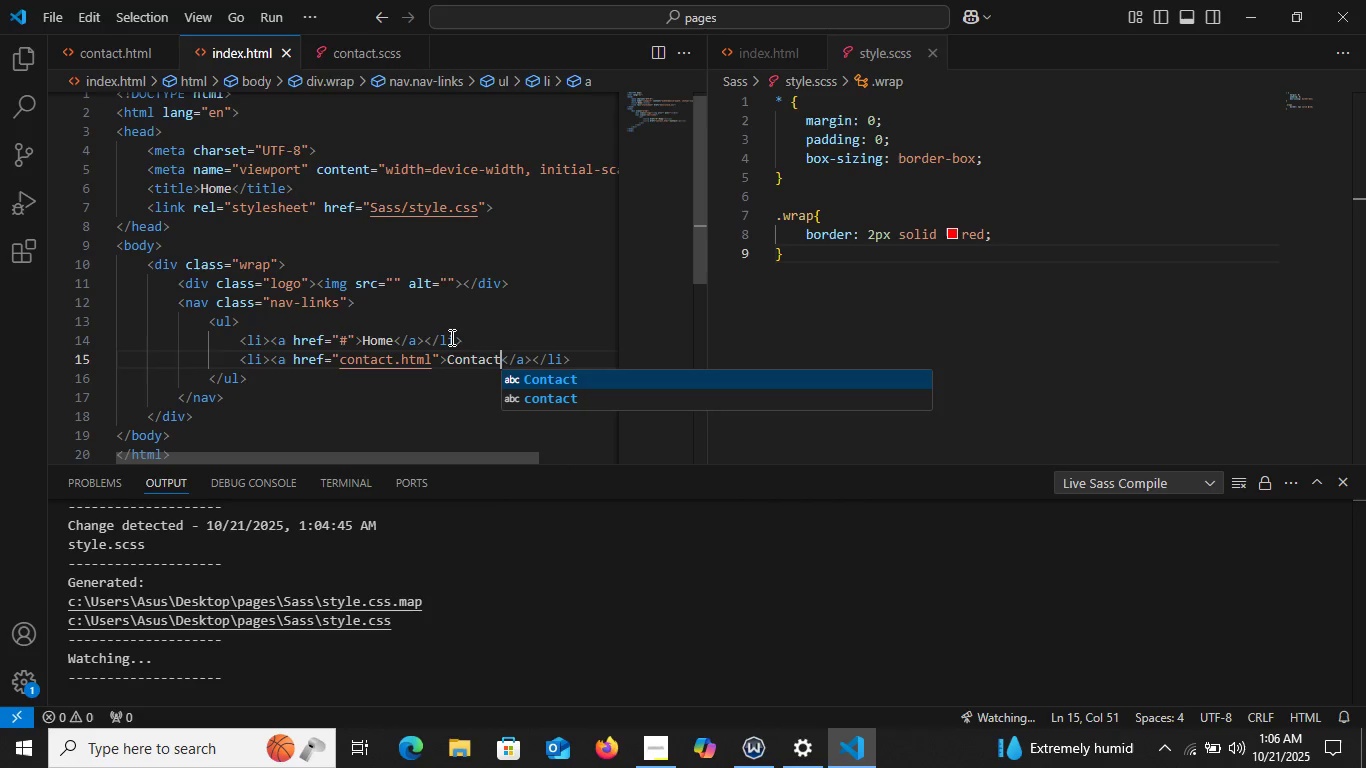 
left_click([256, 55])
 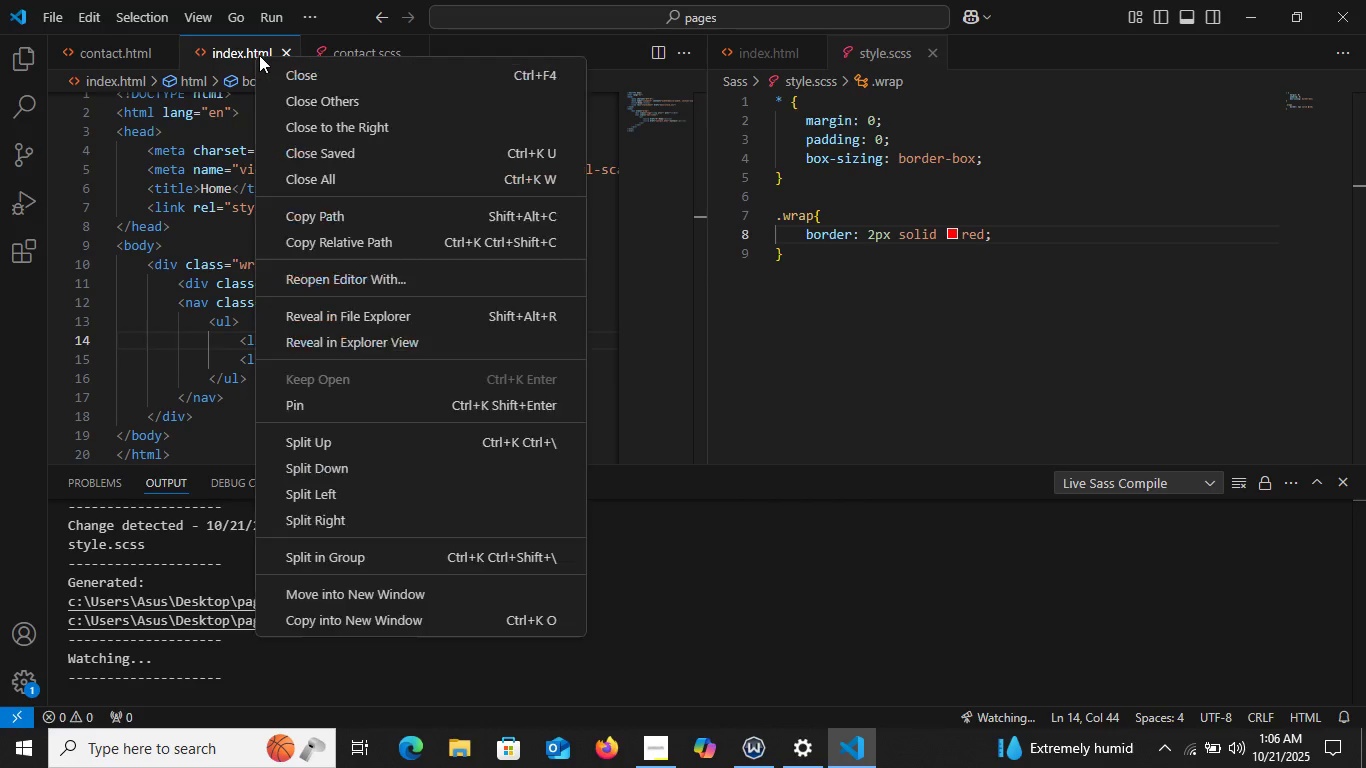 
right_click([256, 55])
 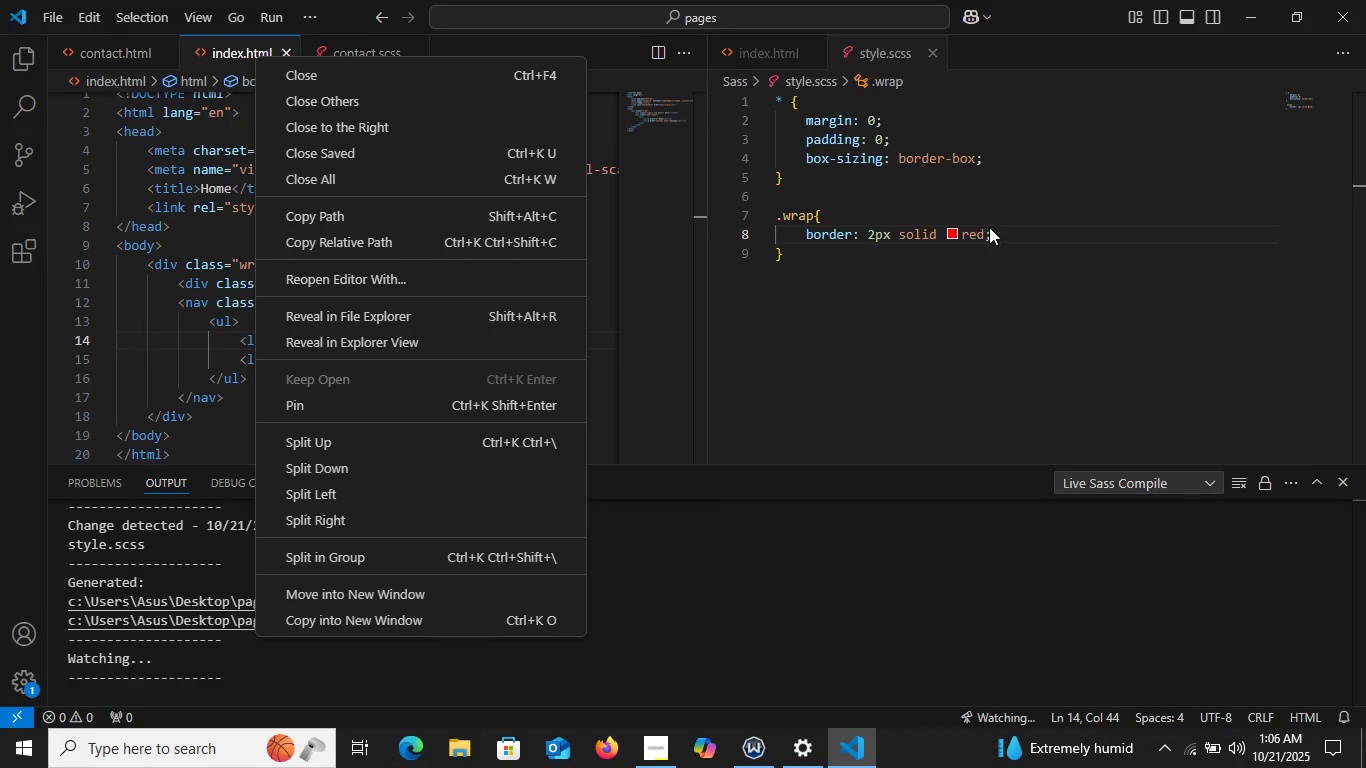 
left_click_drag(start_coordinate=[1000, 227], to_coordinate=[1005, 230])
 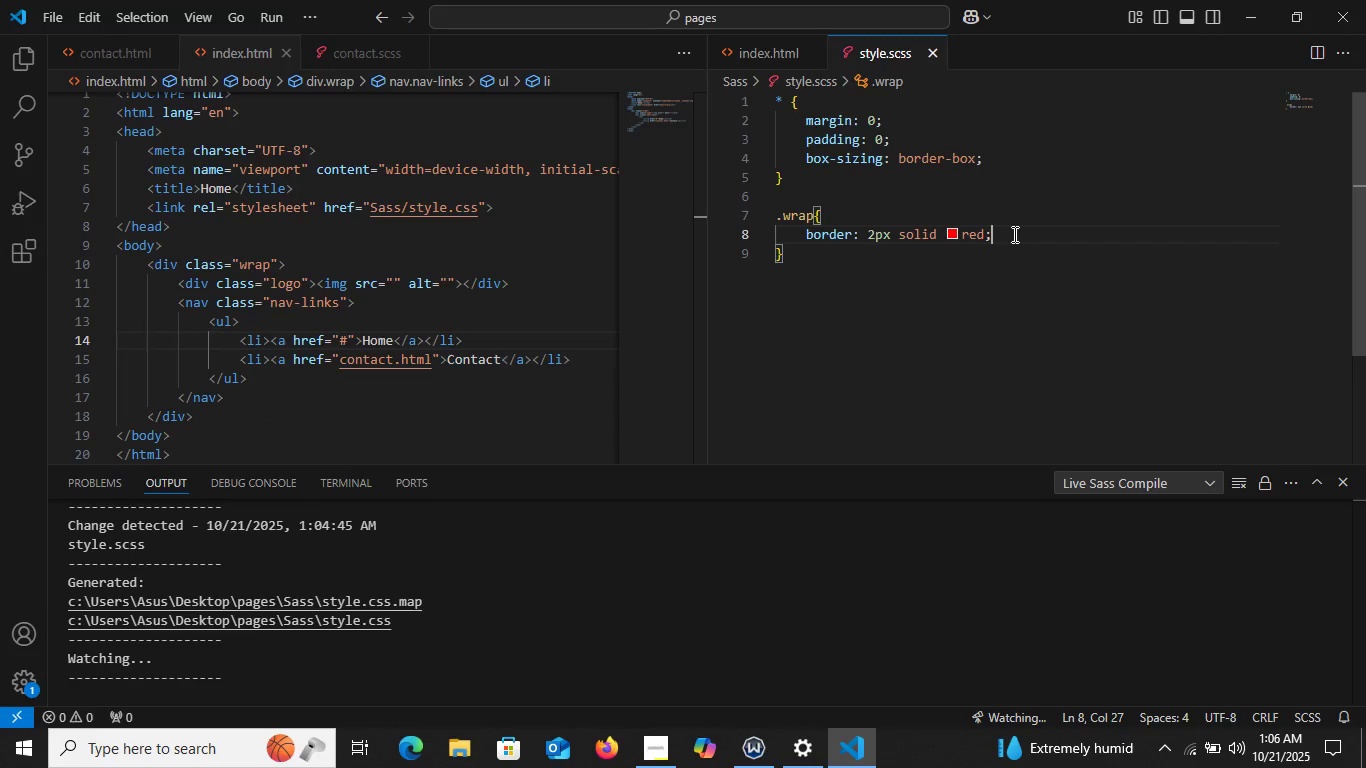 
double_click([1013, 234])
 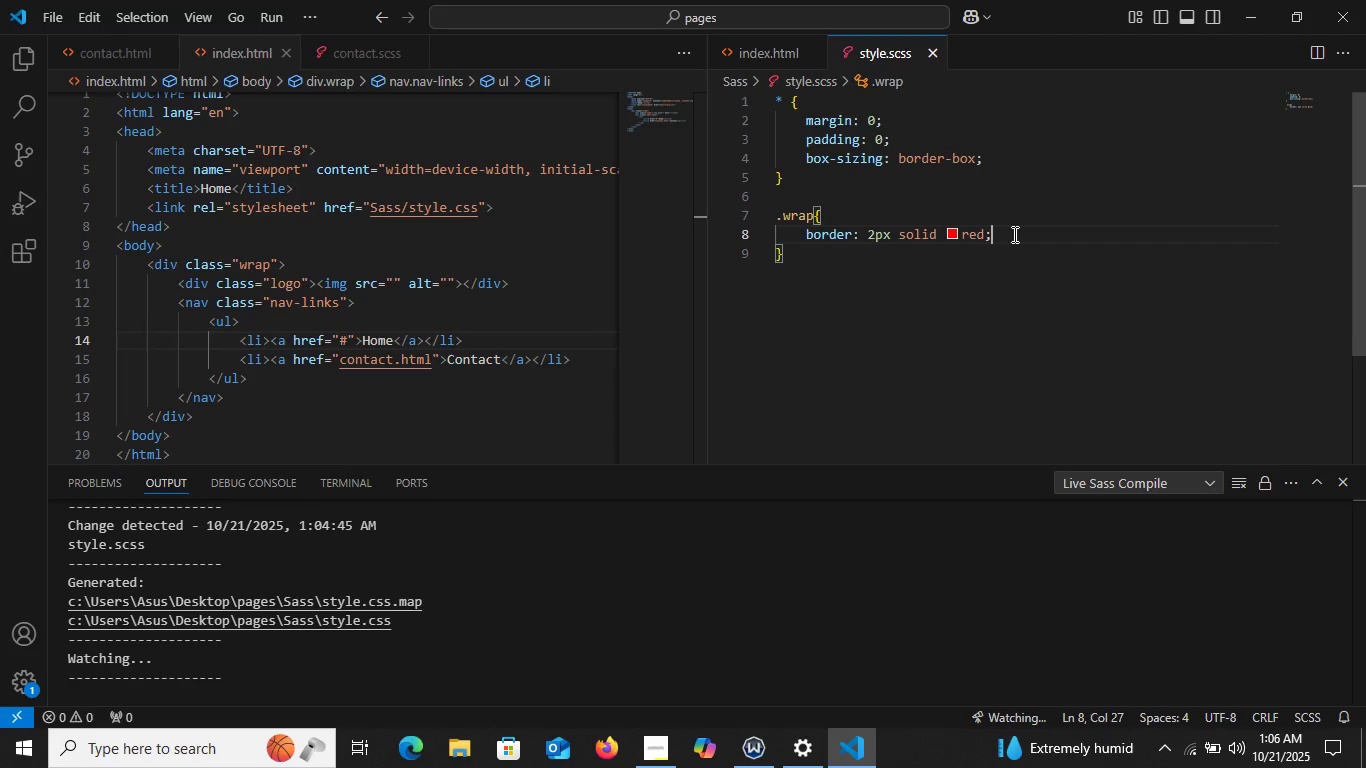 
key(Enter)
 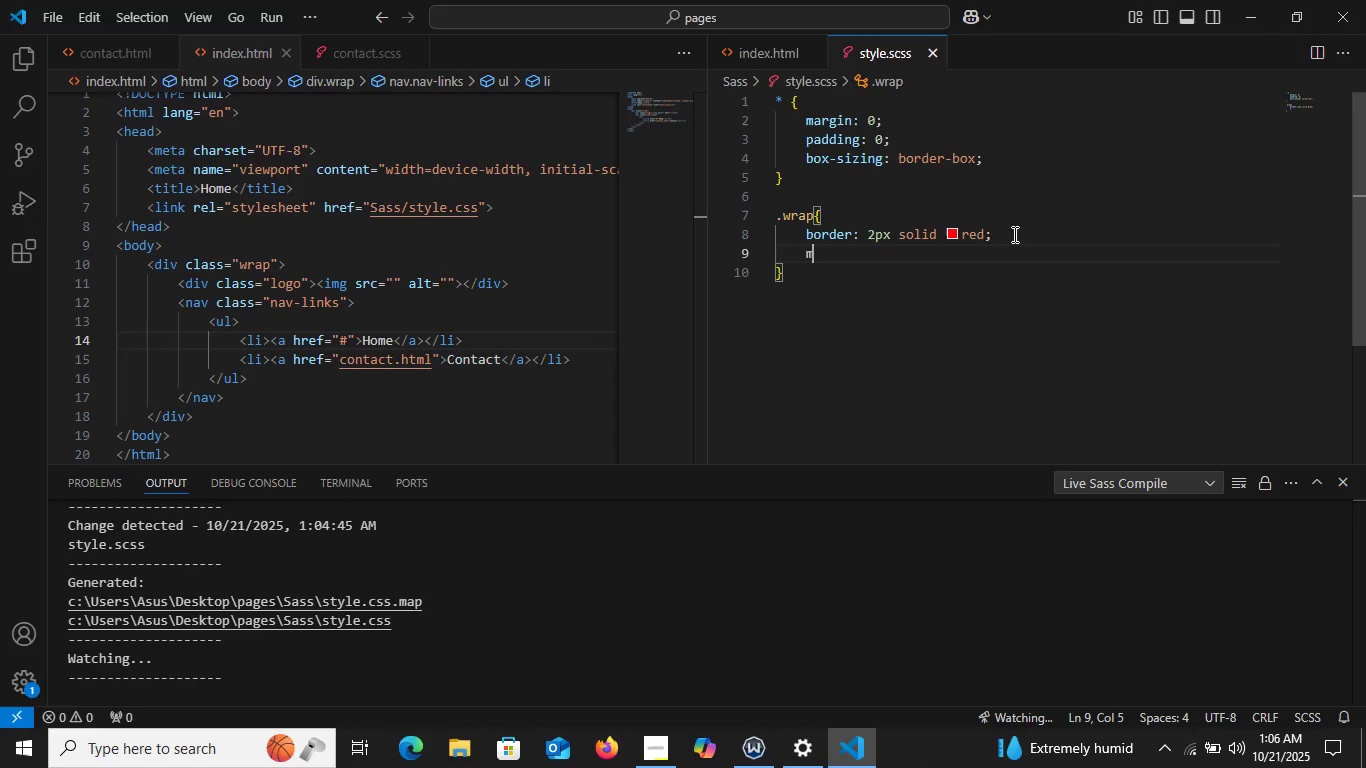 
type(min)
 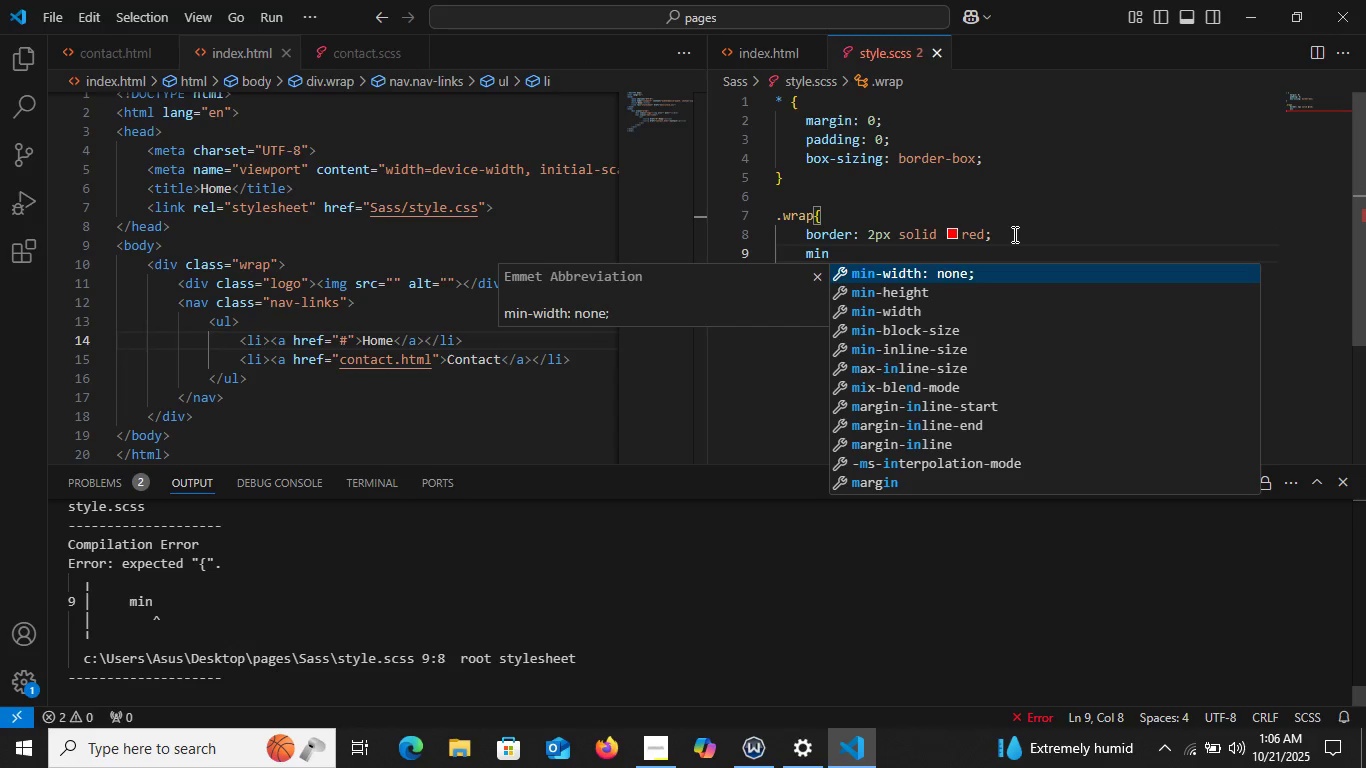 
key(ArrowDown)
 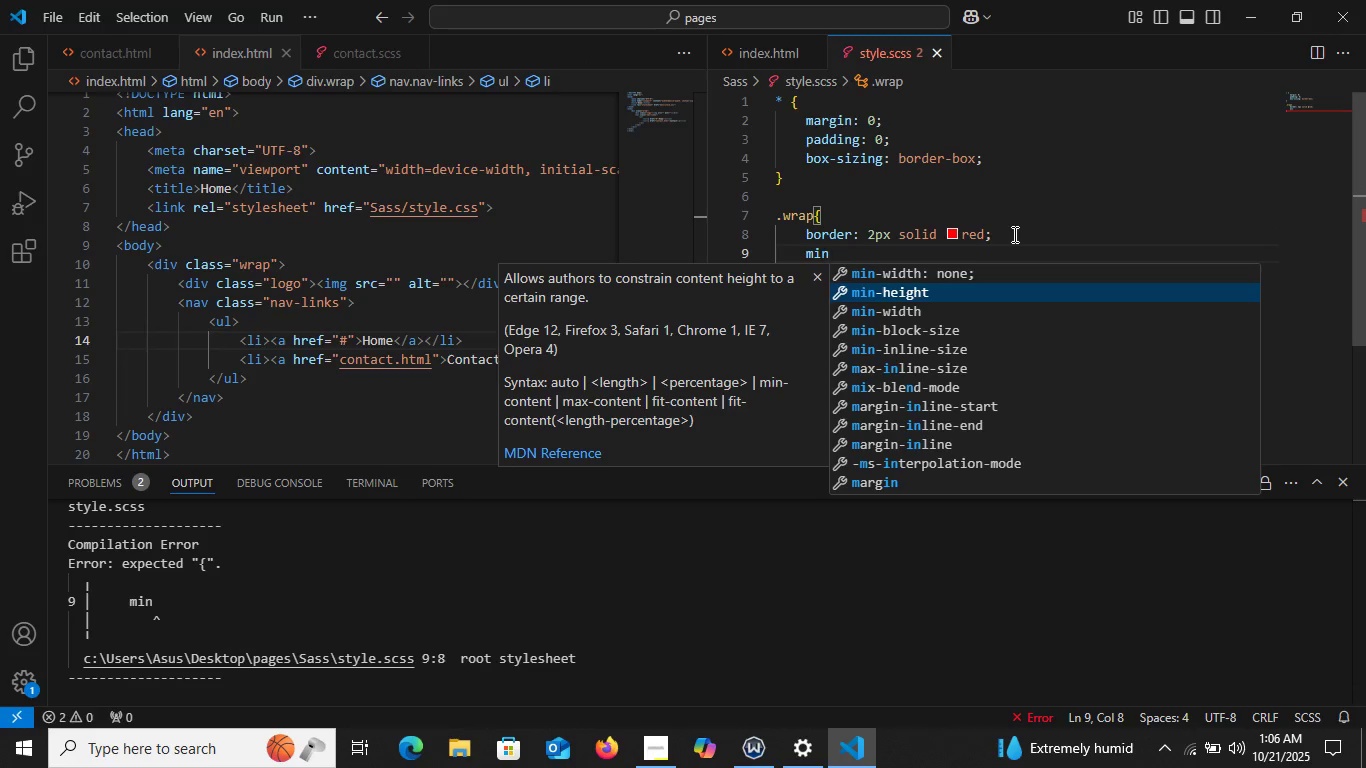 
key(Enter)
 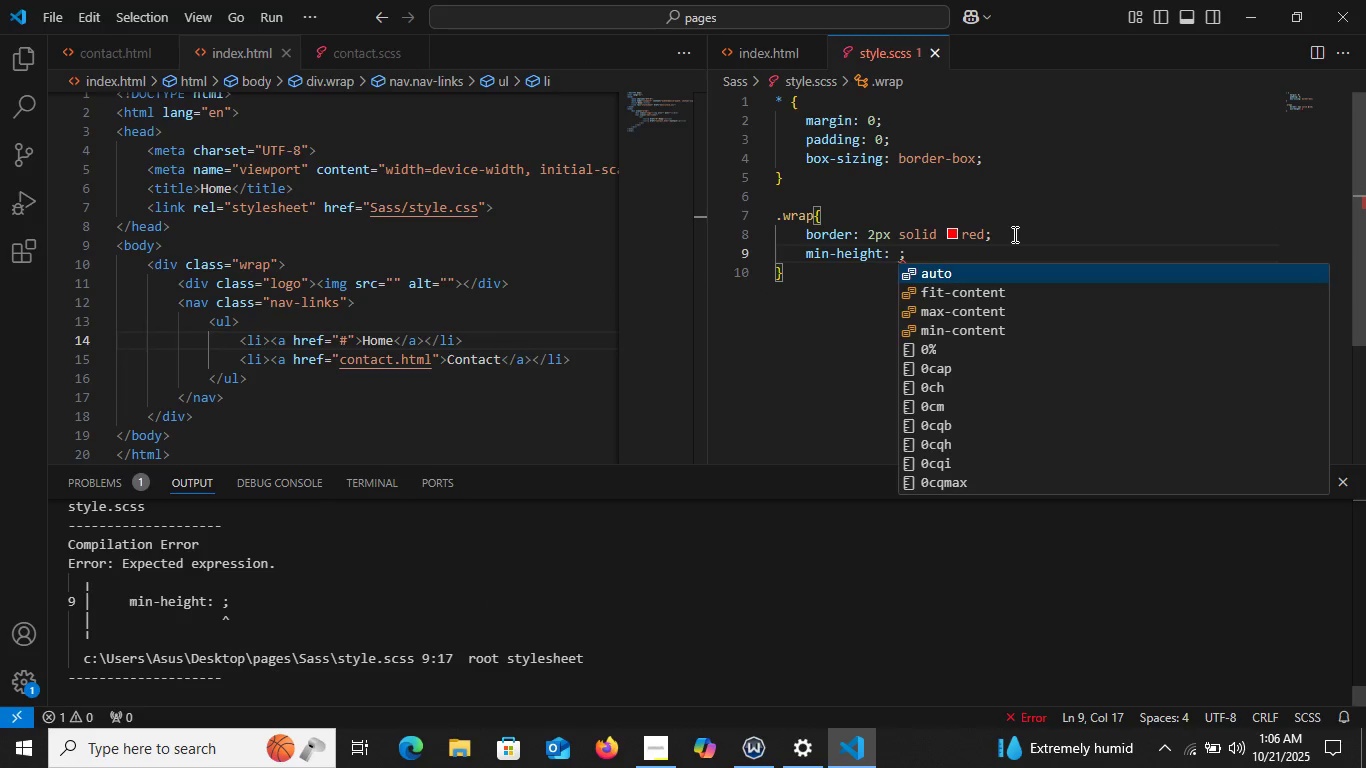 
type(400px)
 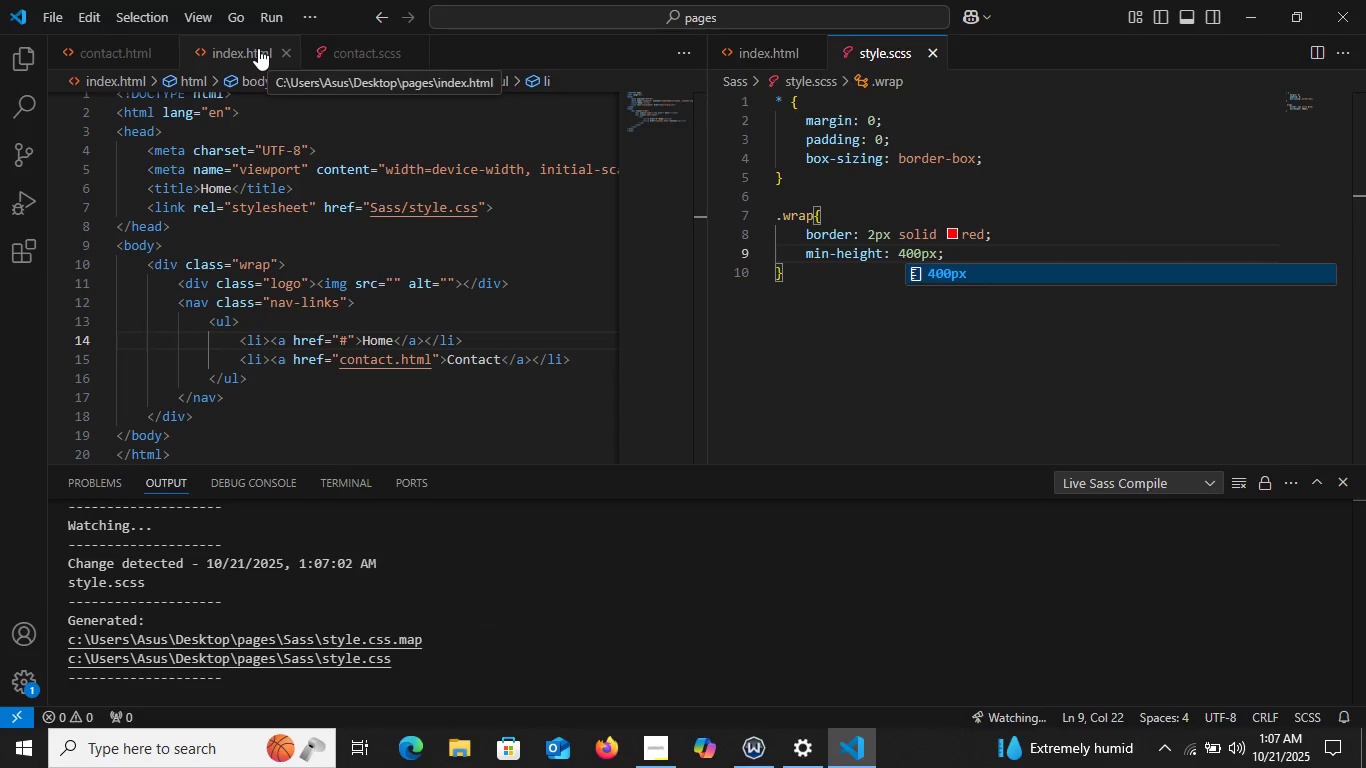 
left_click([239, 48])
 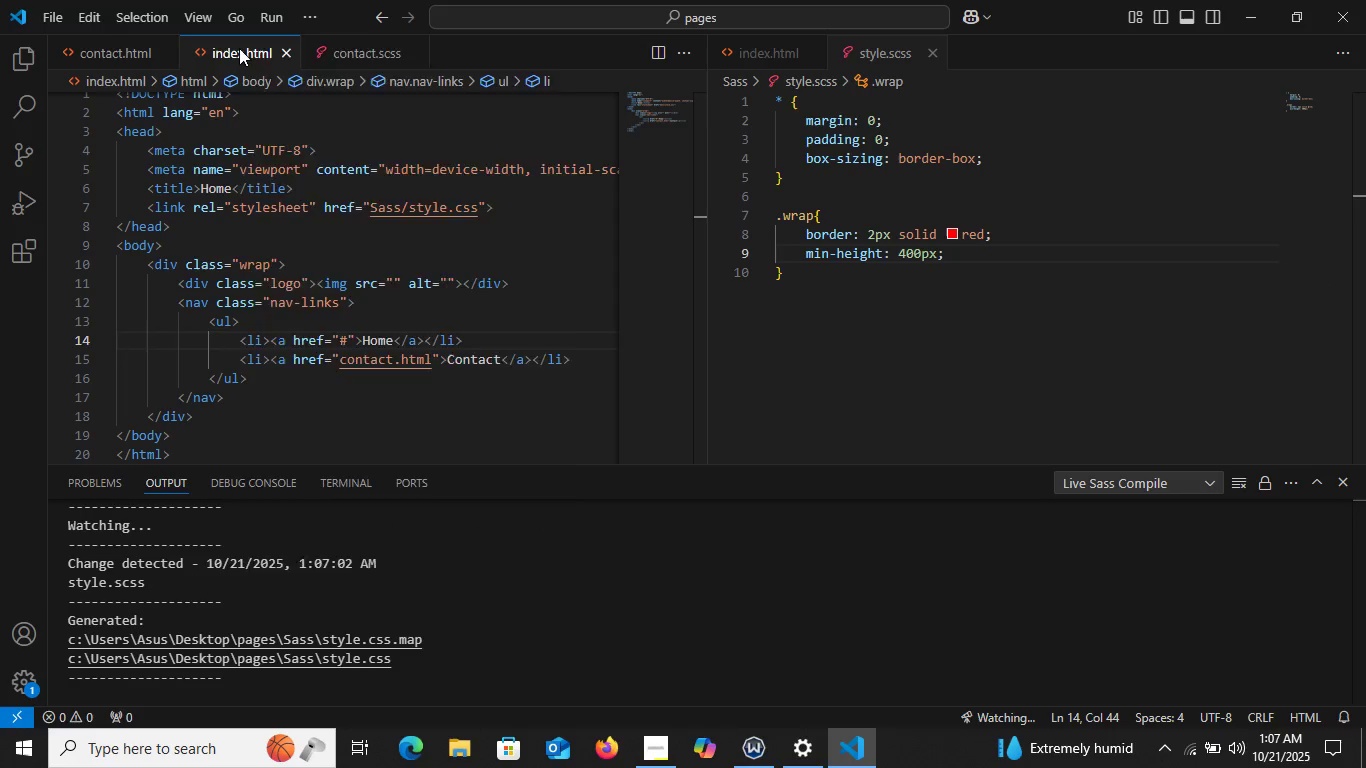 
right_click([239, 48])
 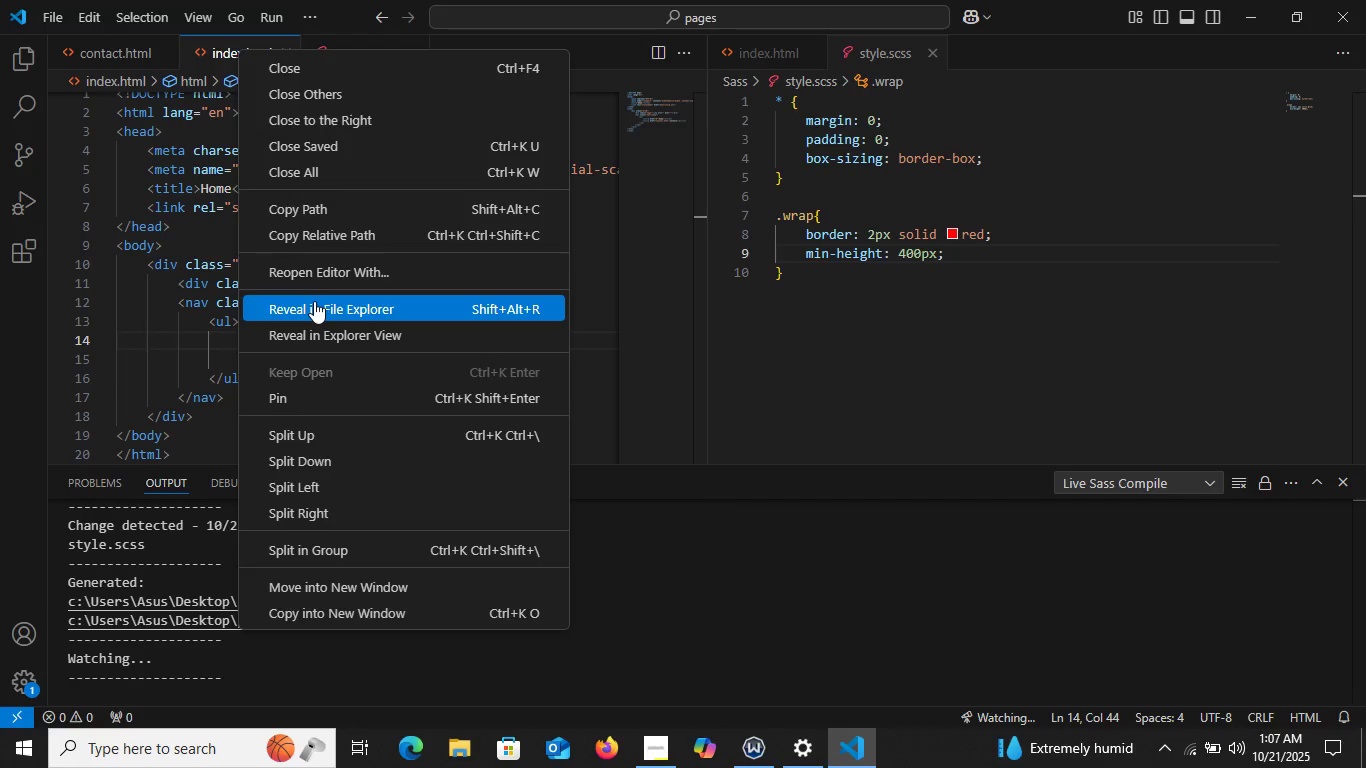 
left_click([314, 301])
 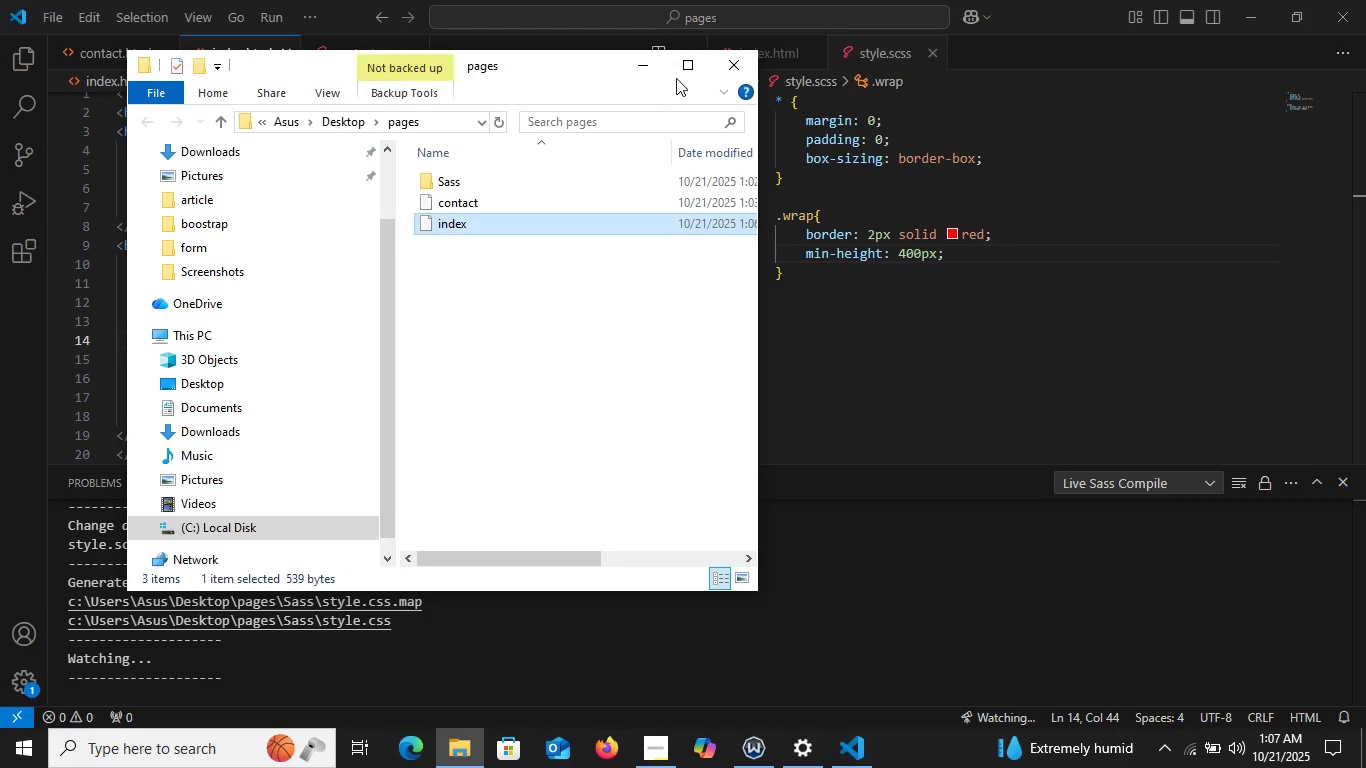 
left_click([693, 77])
 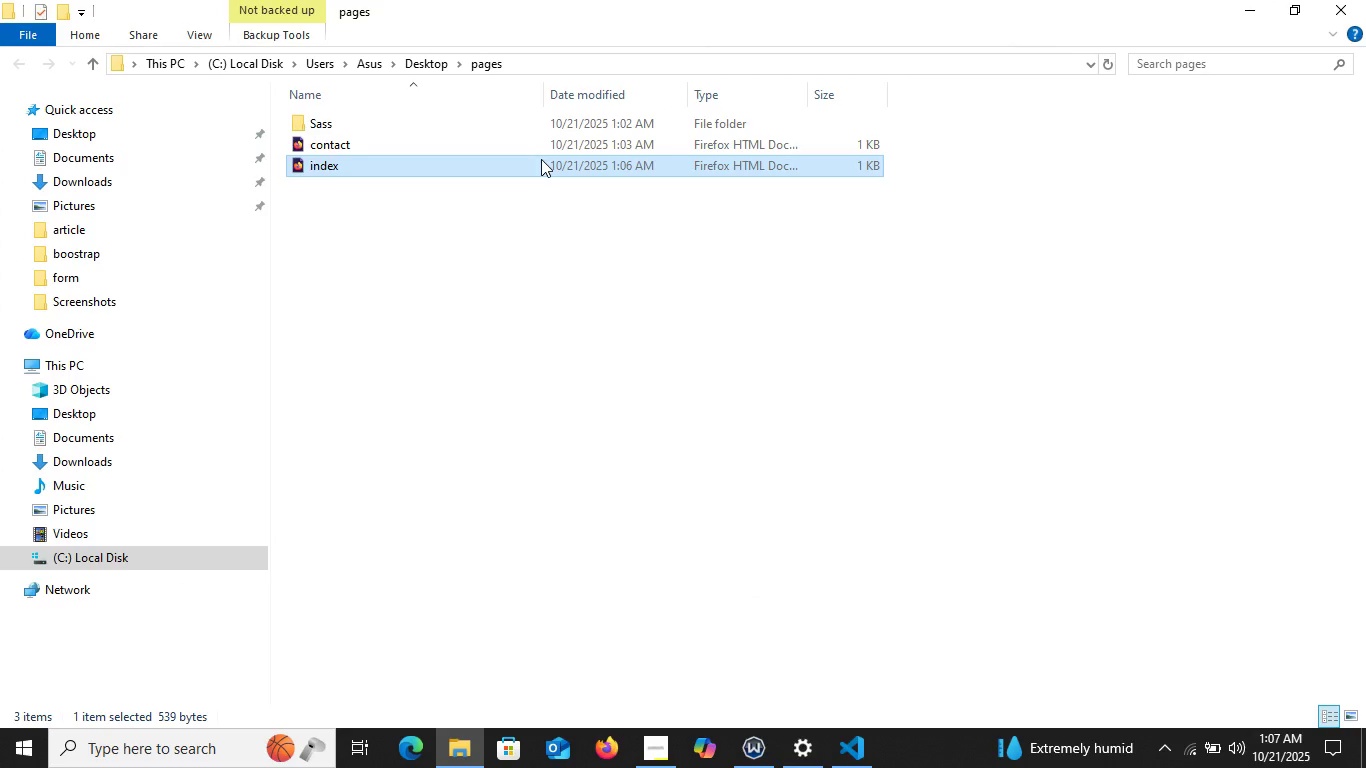 
right_click([541, 159])
 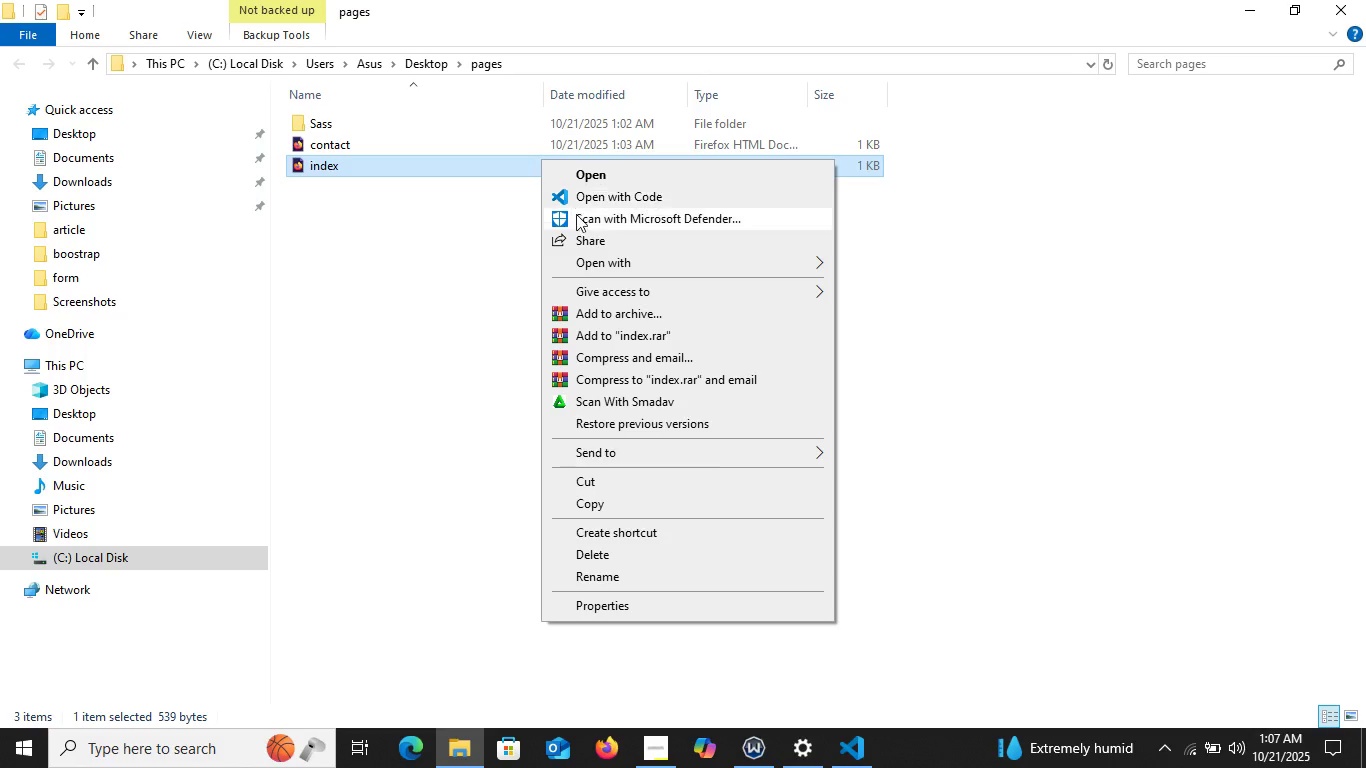 
left_click([655, 266])
 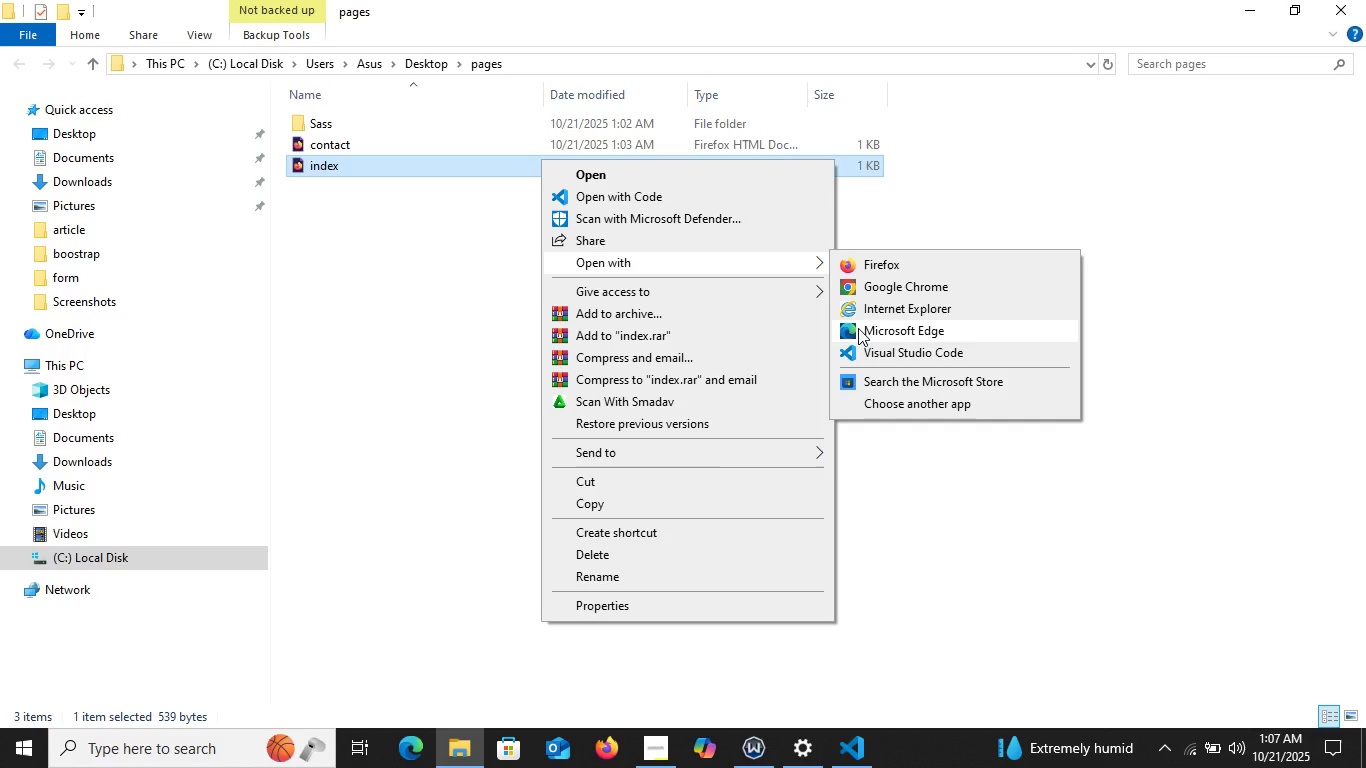 
left_click([858, 328])
 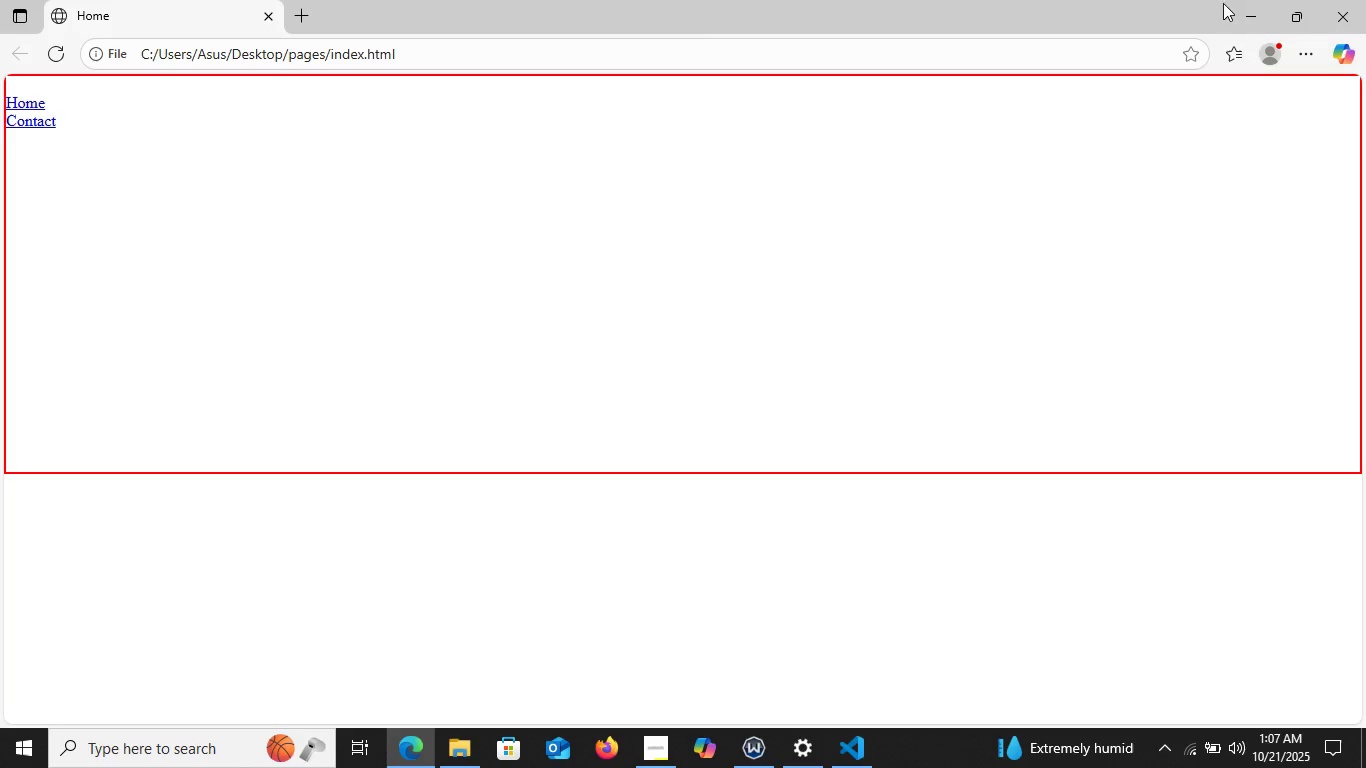 
wait(7.79)
 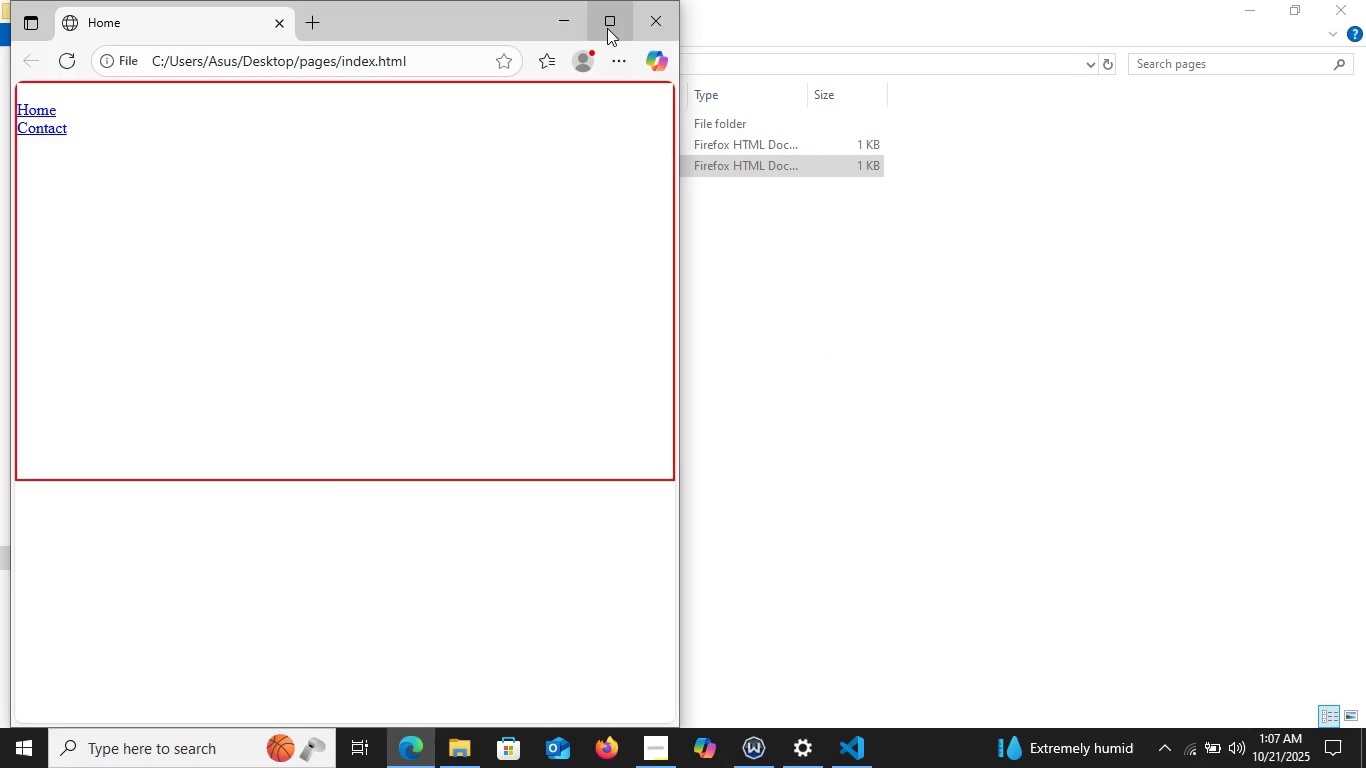 
left_click([855, 749])
 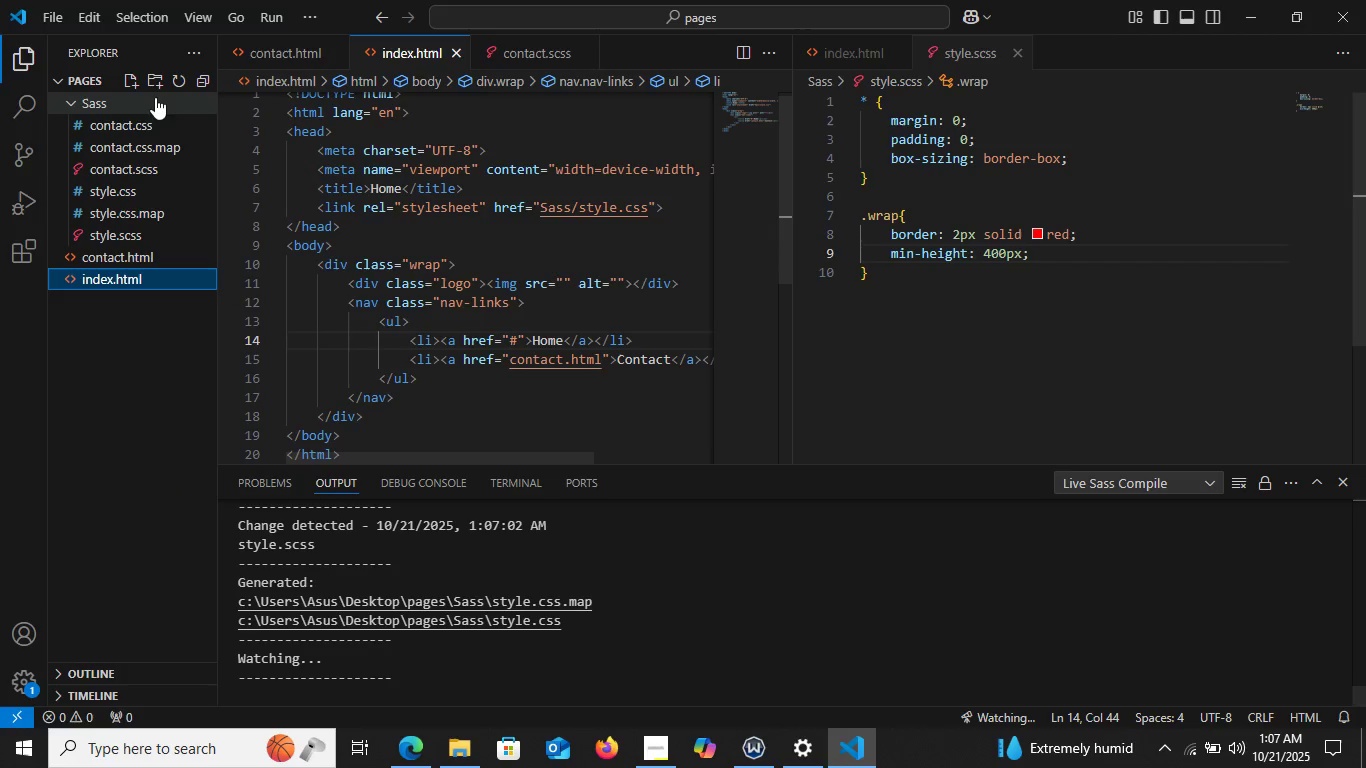 
left_click([148, 83])
 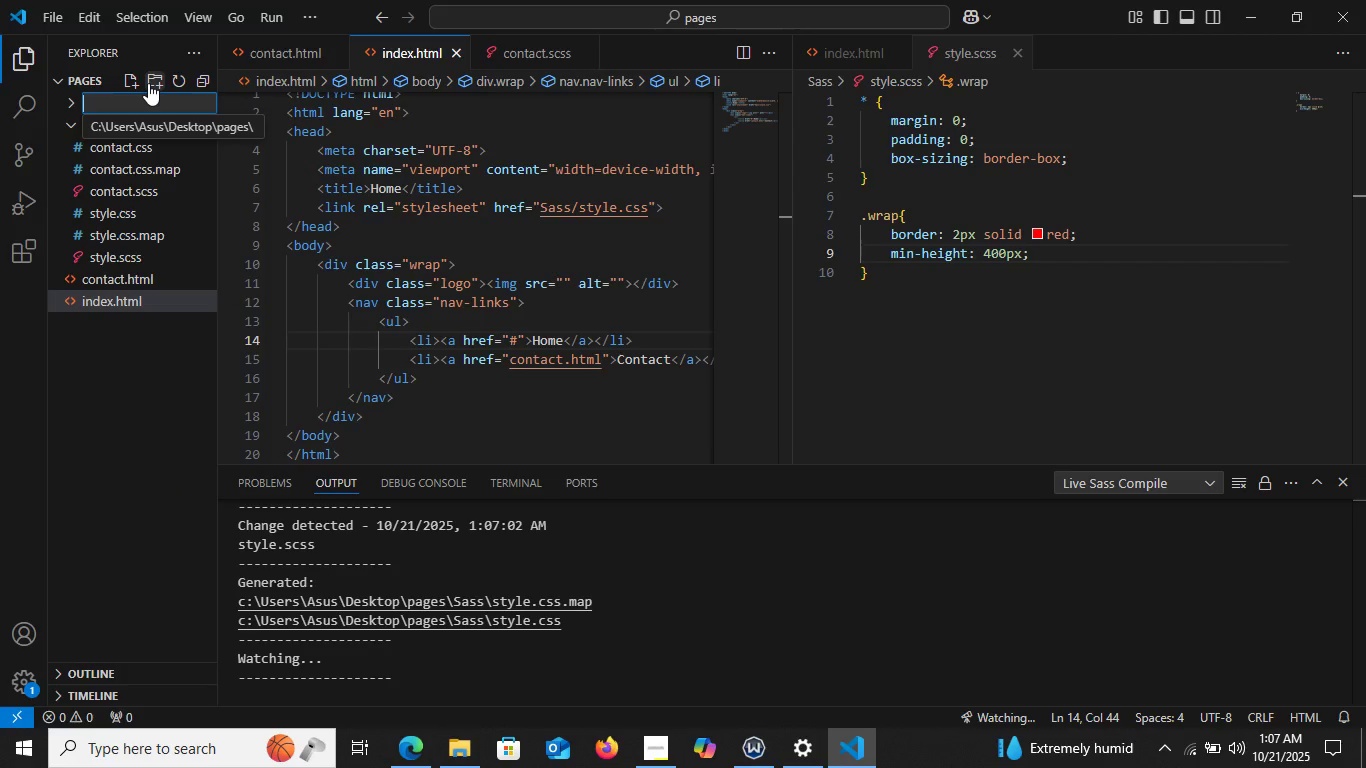 
type(Imge)
key(Backspace)
key(Backspace)
key(Backspace)
type(mage)
 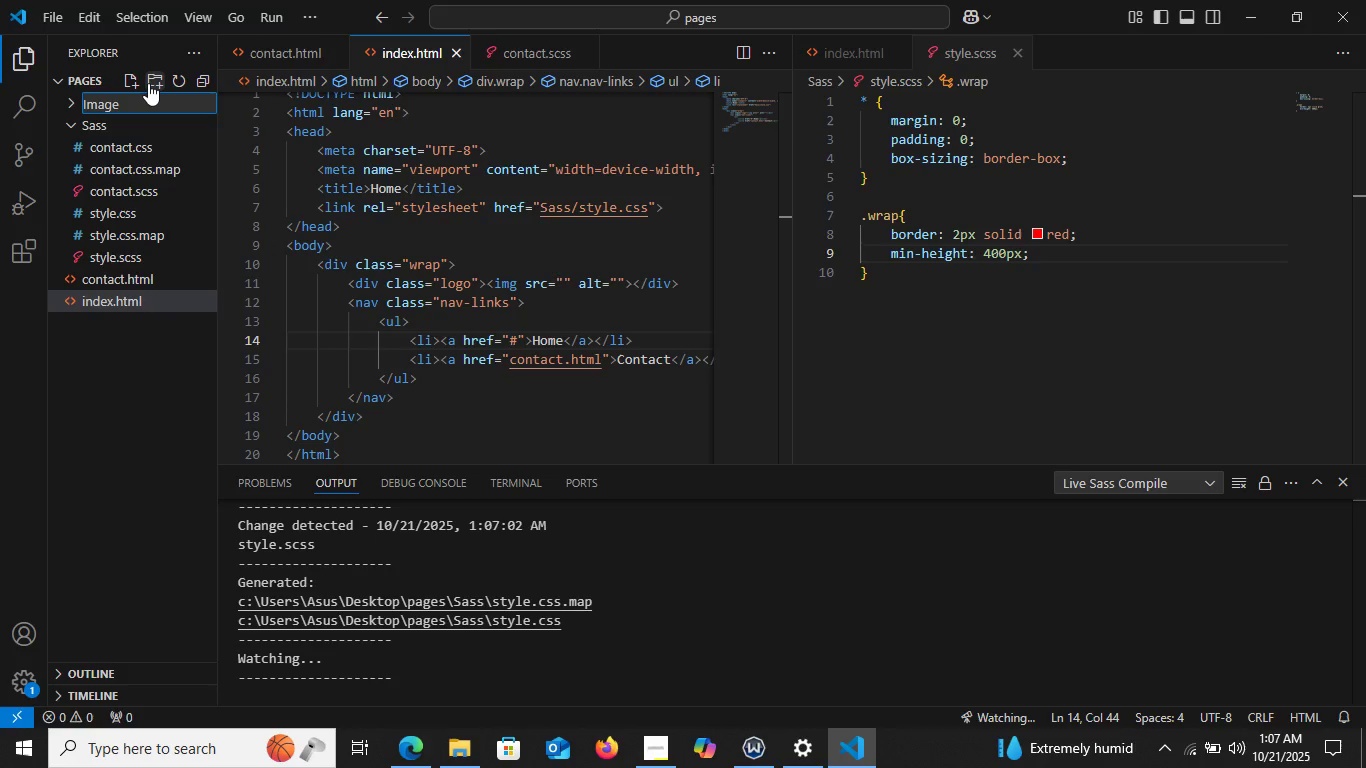 
key(Enter)
 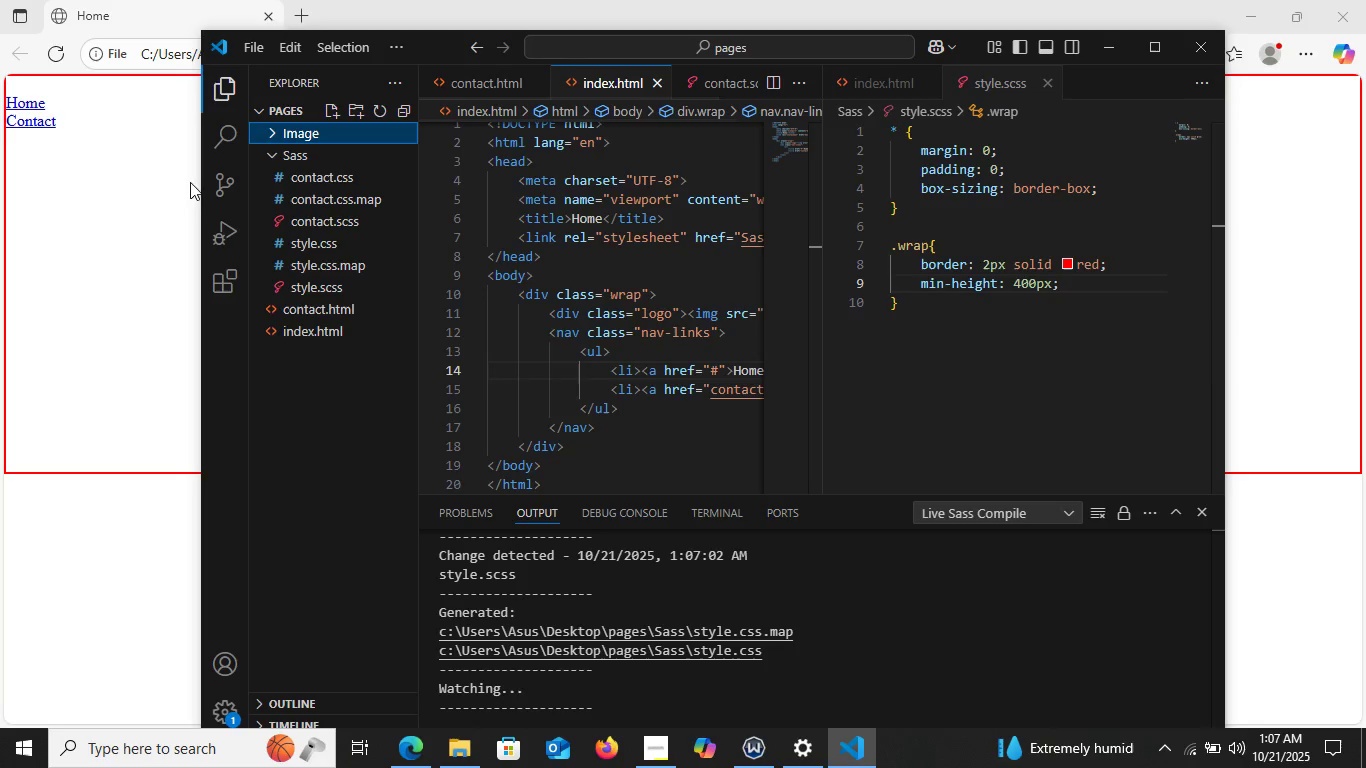 
wait(6.04)
 